 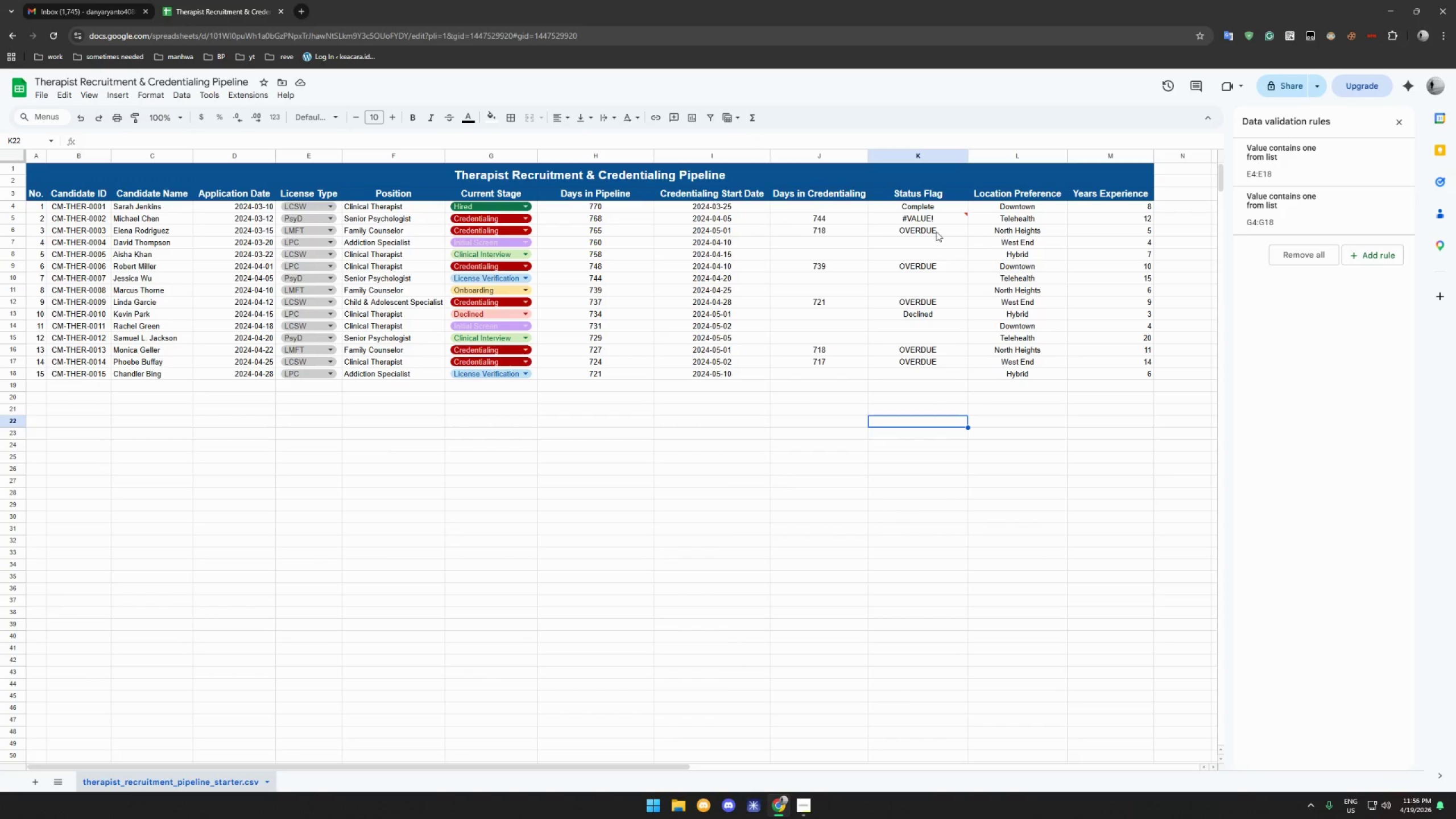 
left_click([930, 315])
 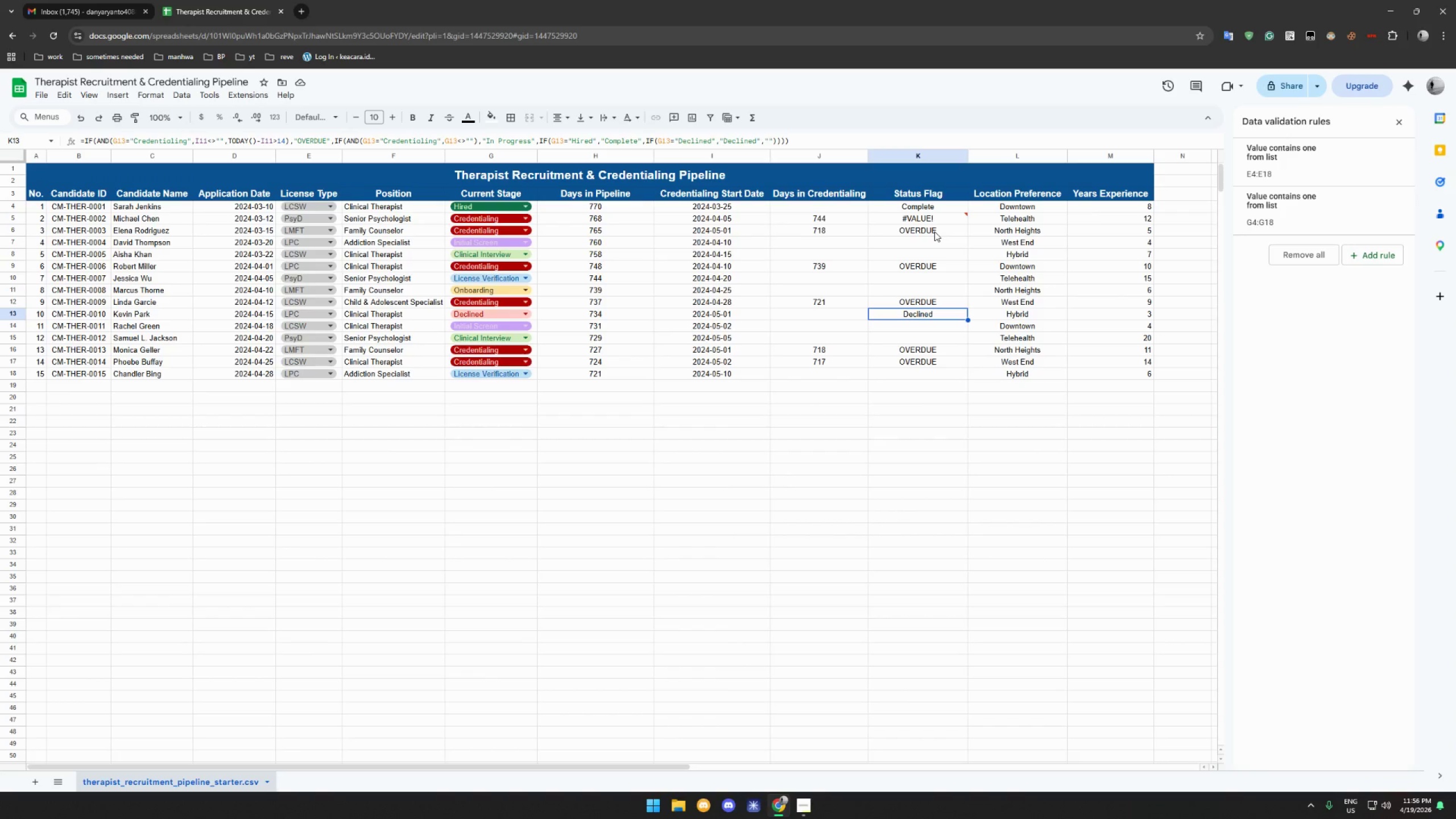 
left_click([934, 231])
 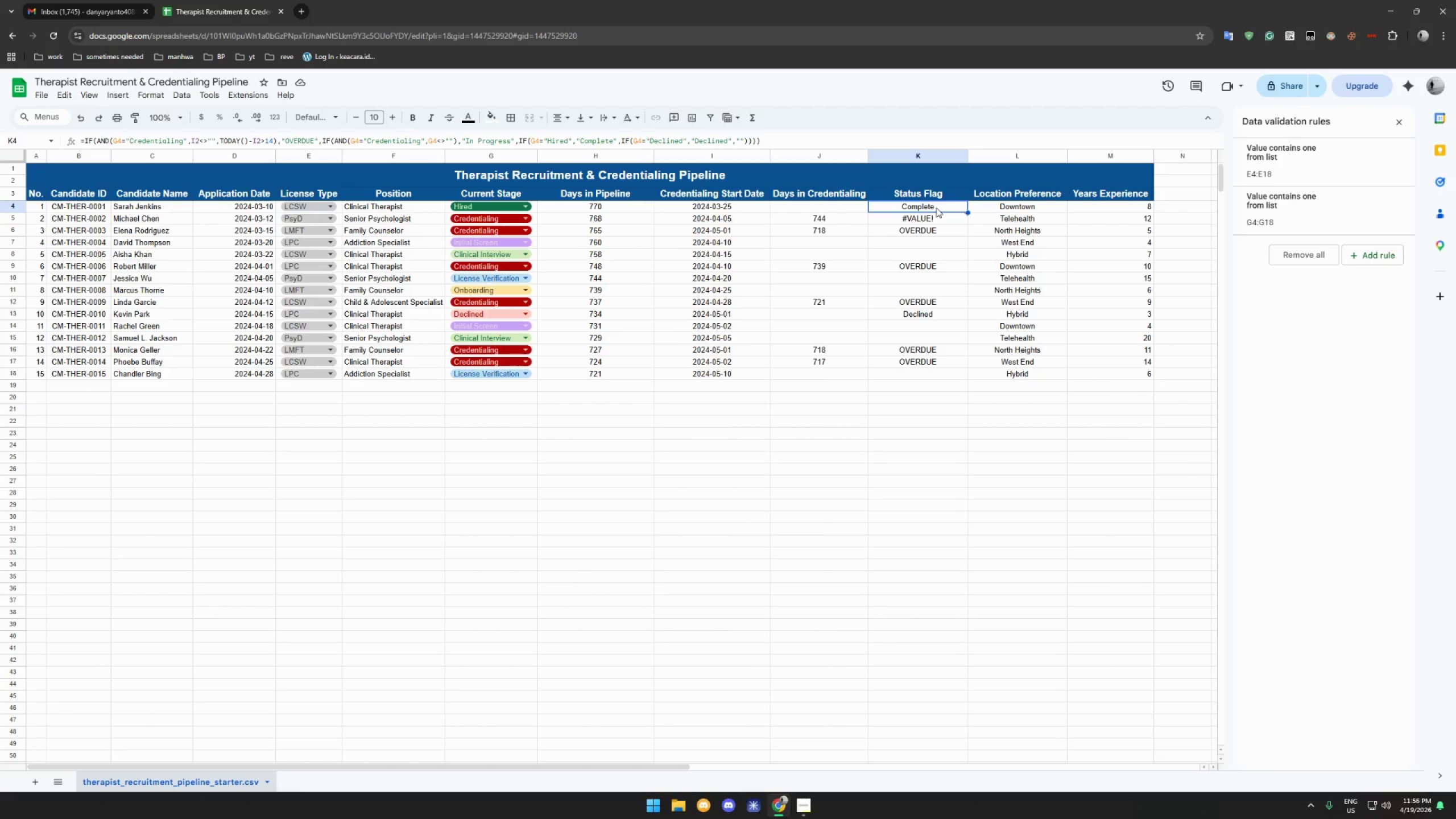 
double_click([938, 217])
 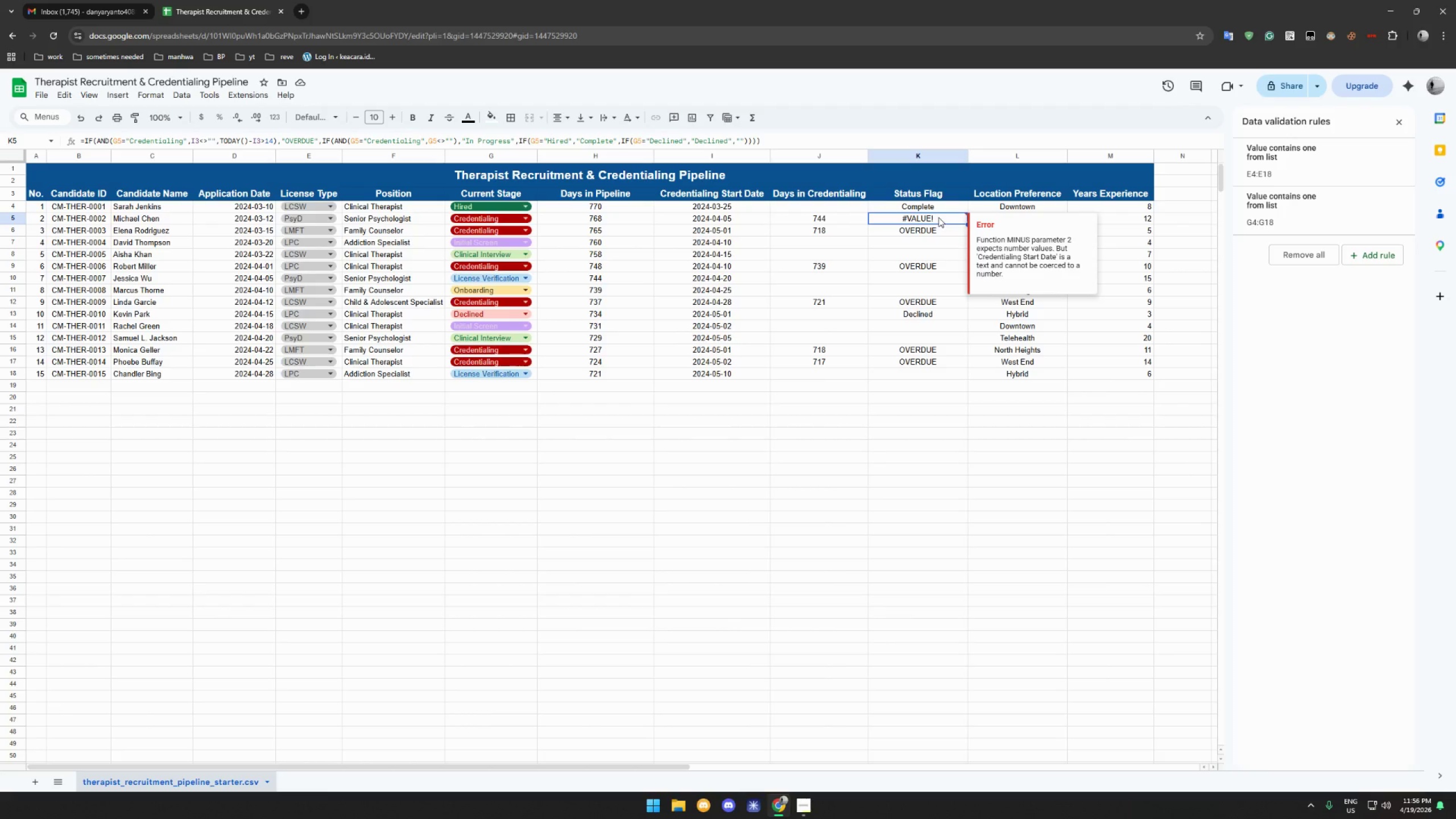 
wait(8.28)
 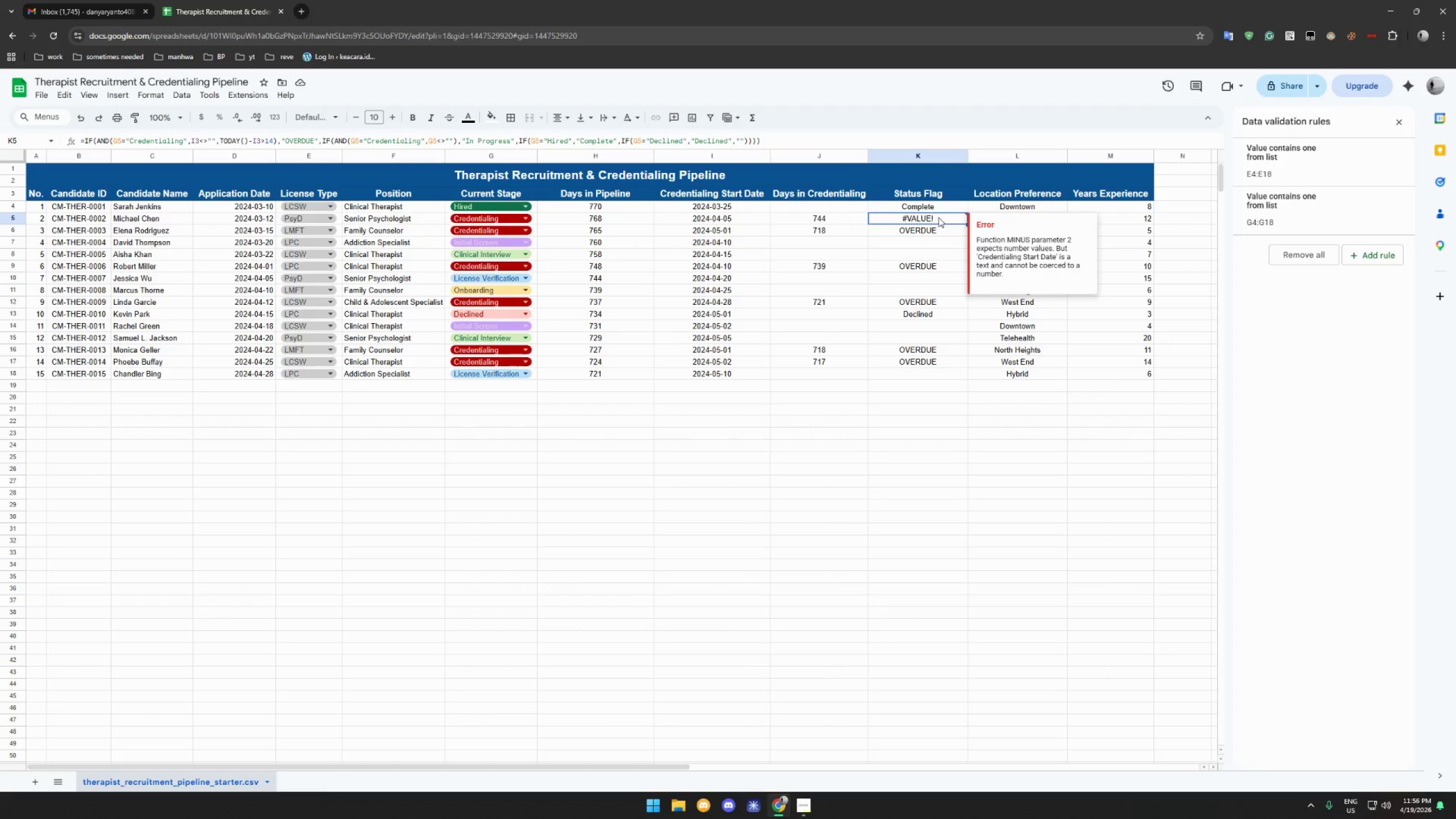 
left_click_drag(start_coordinate=[253, 206], to_coordinate=[247, 370])
 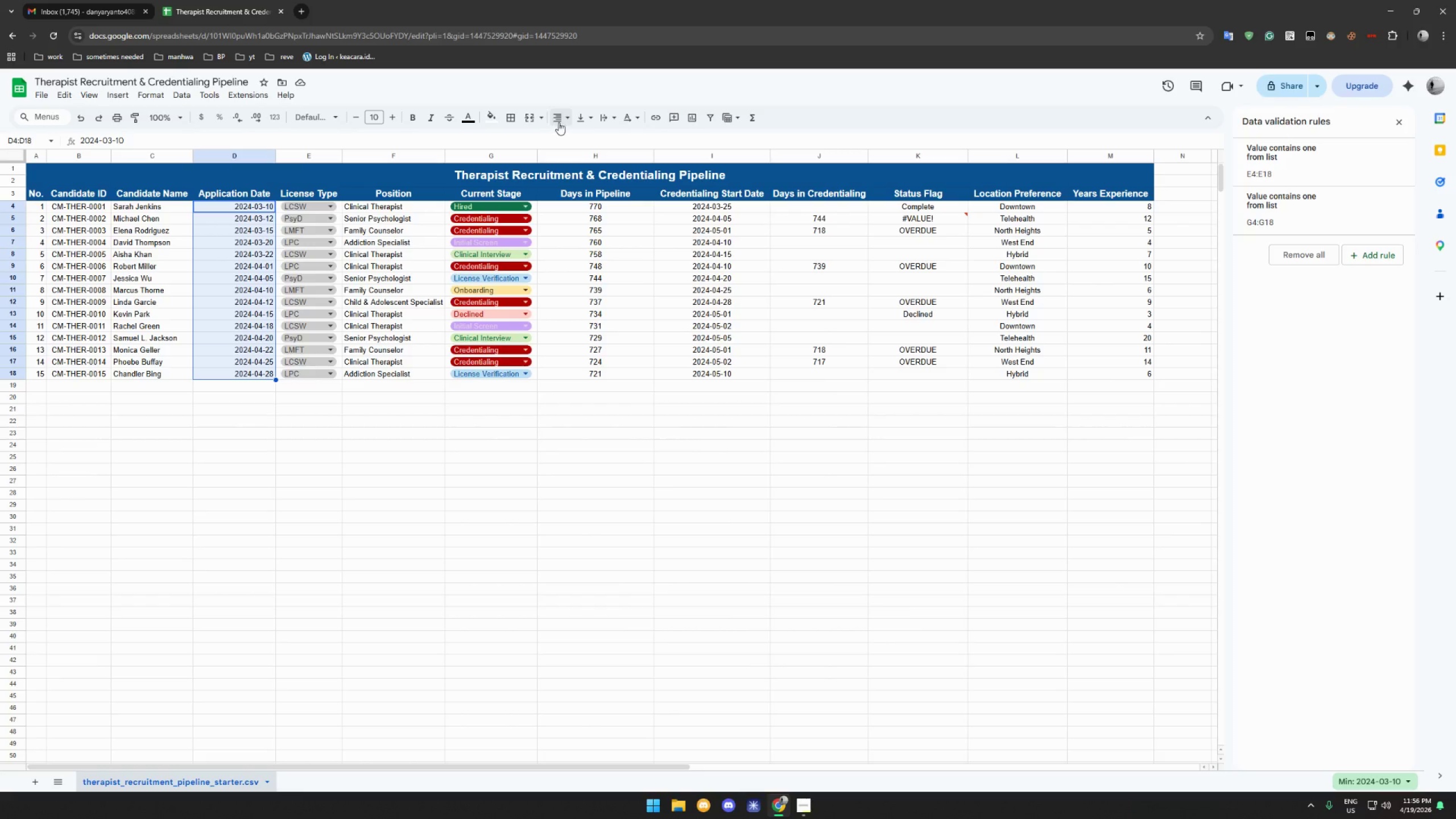 
left_click([562, 119])
 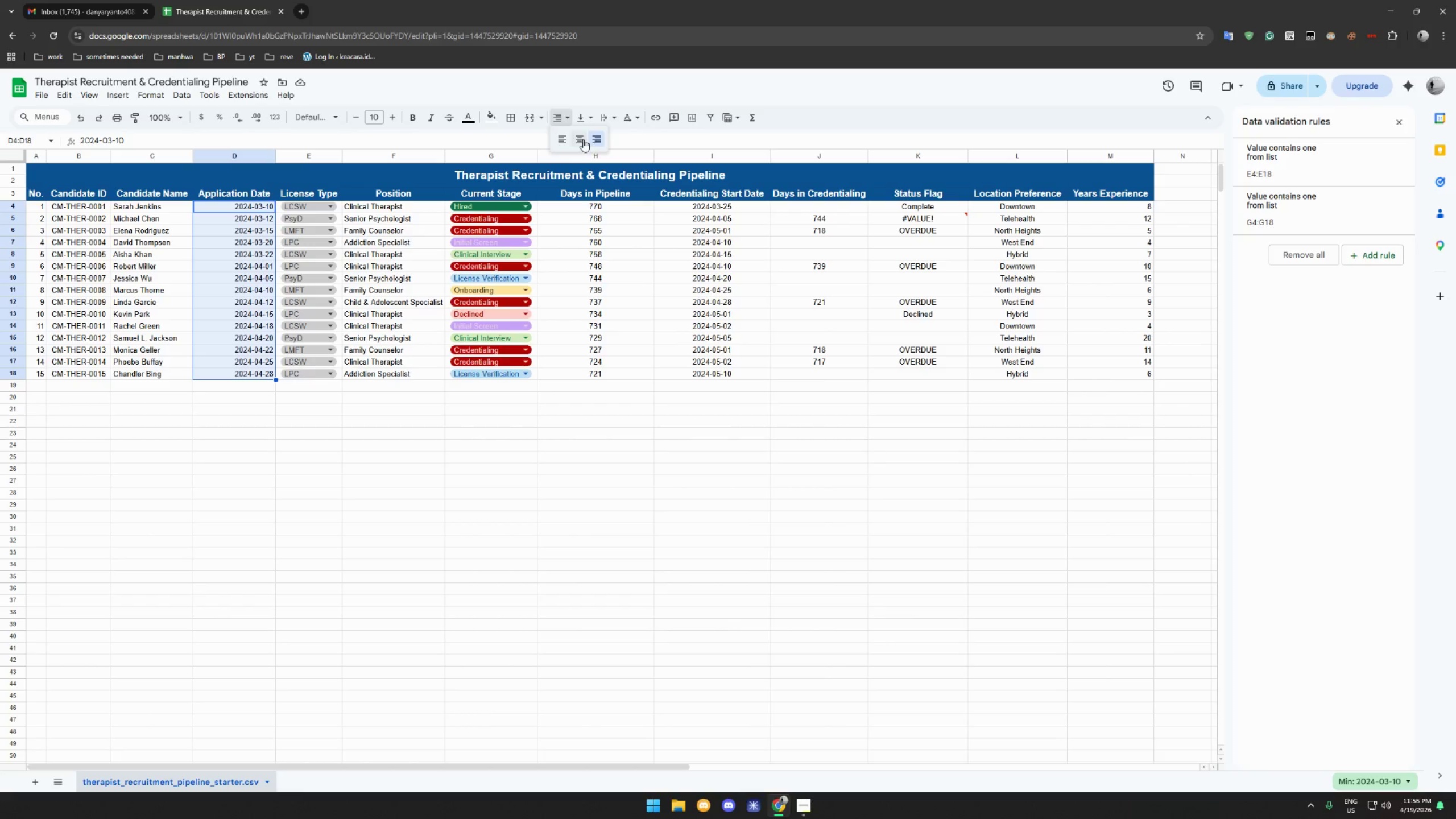 
left_click([583, 139])
 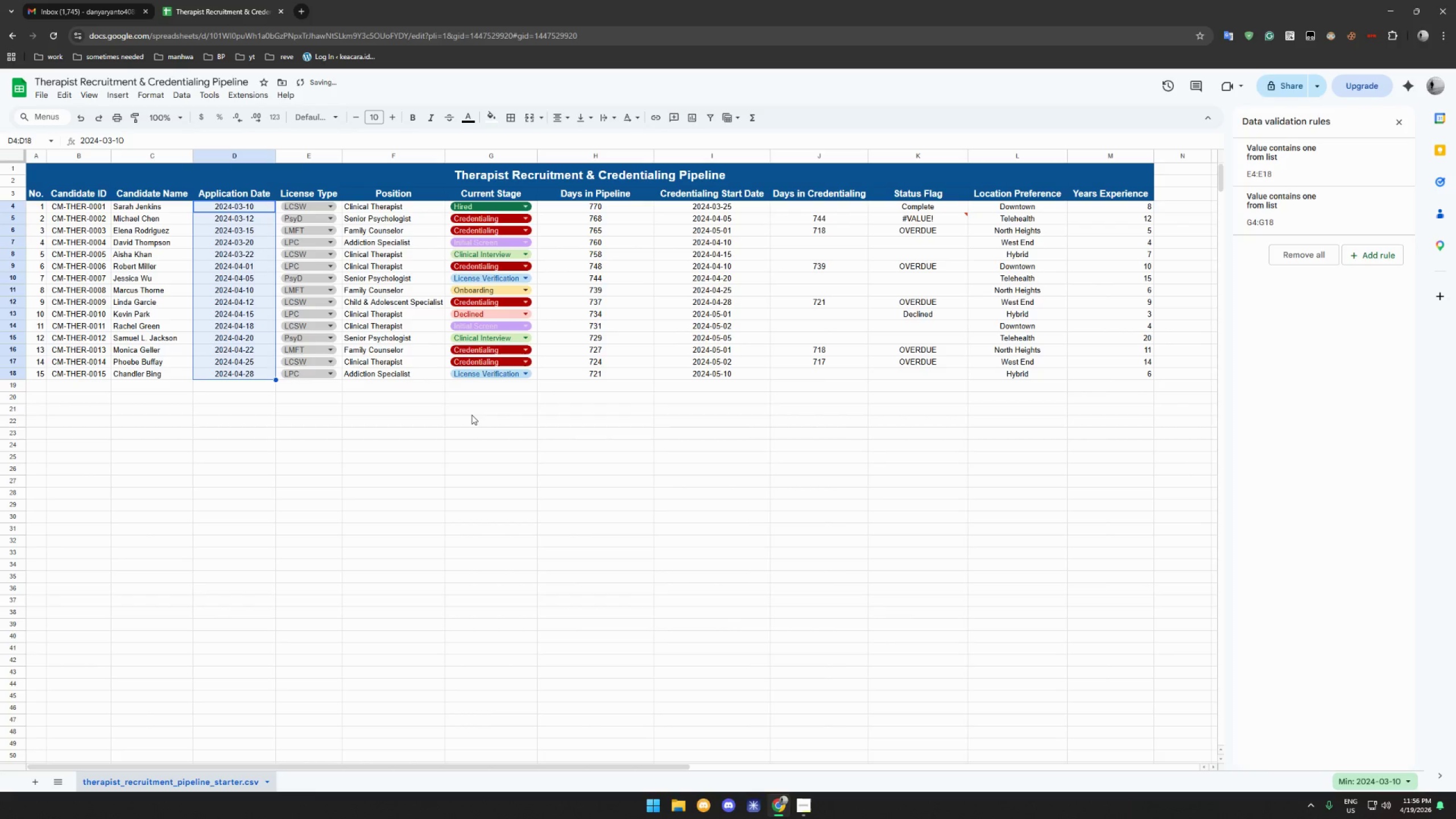 
left_click([471, 415])
 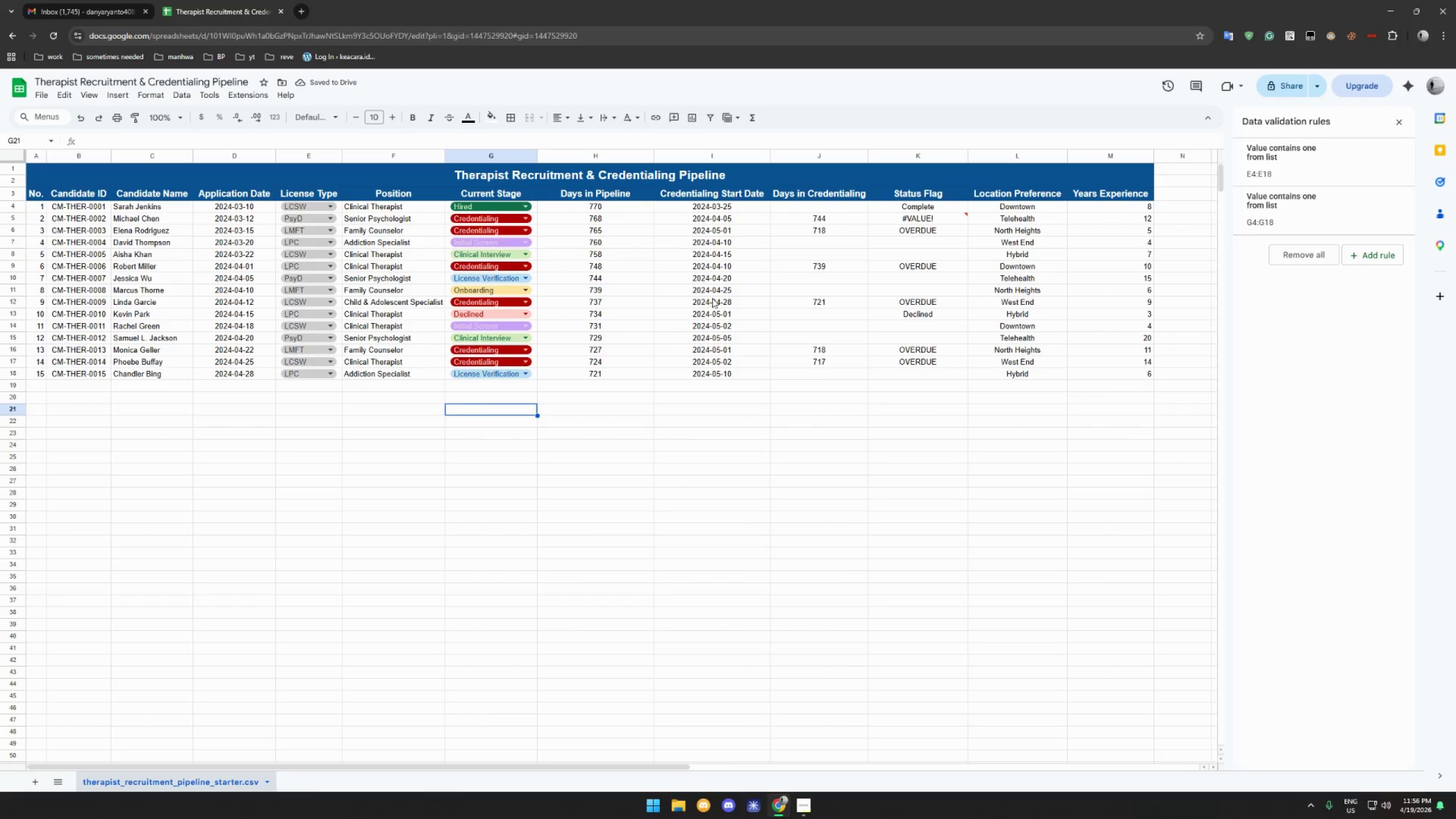 
left_click([945, 217])
 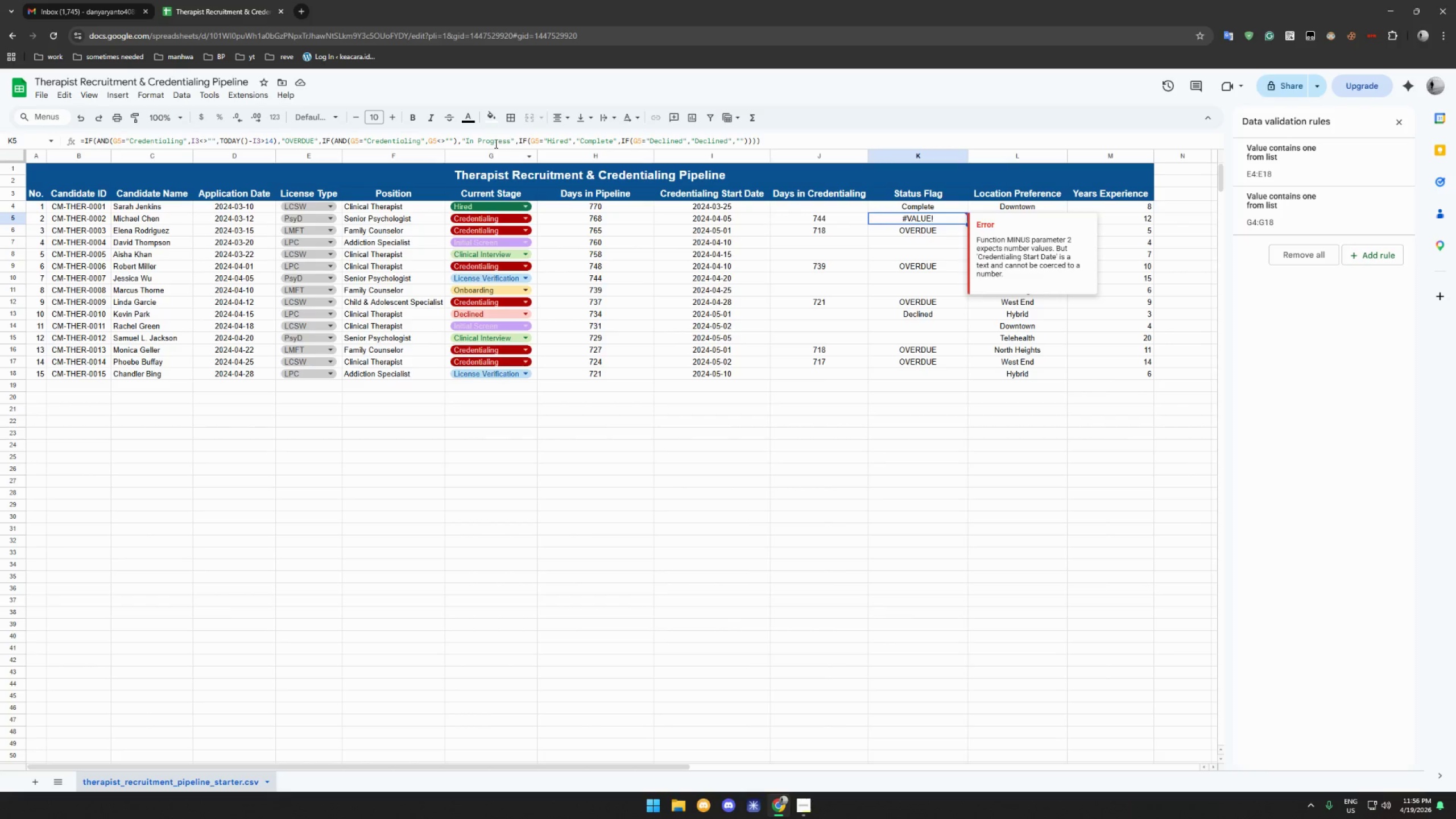 
left_click([460, 138])
 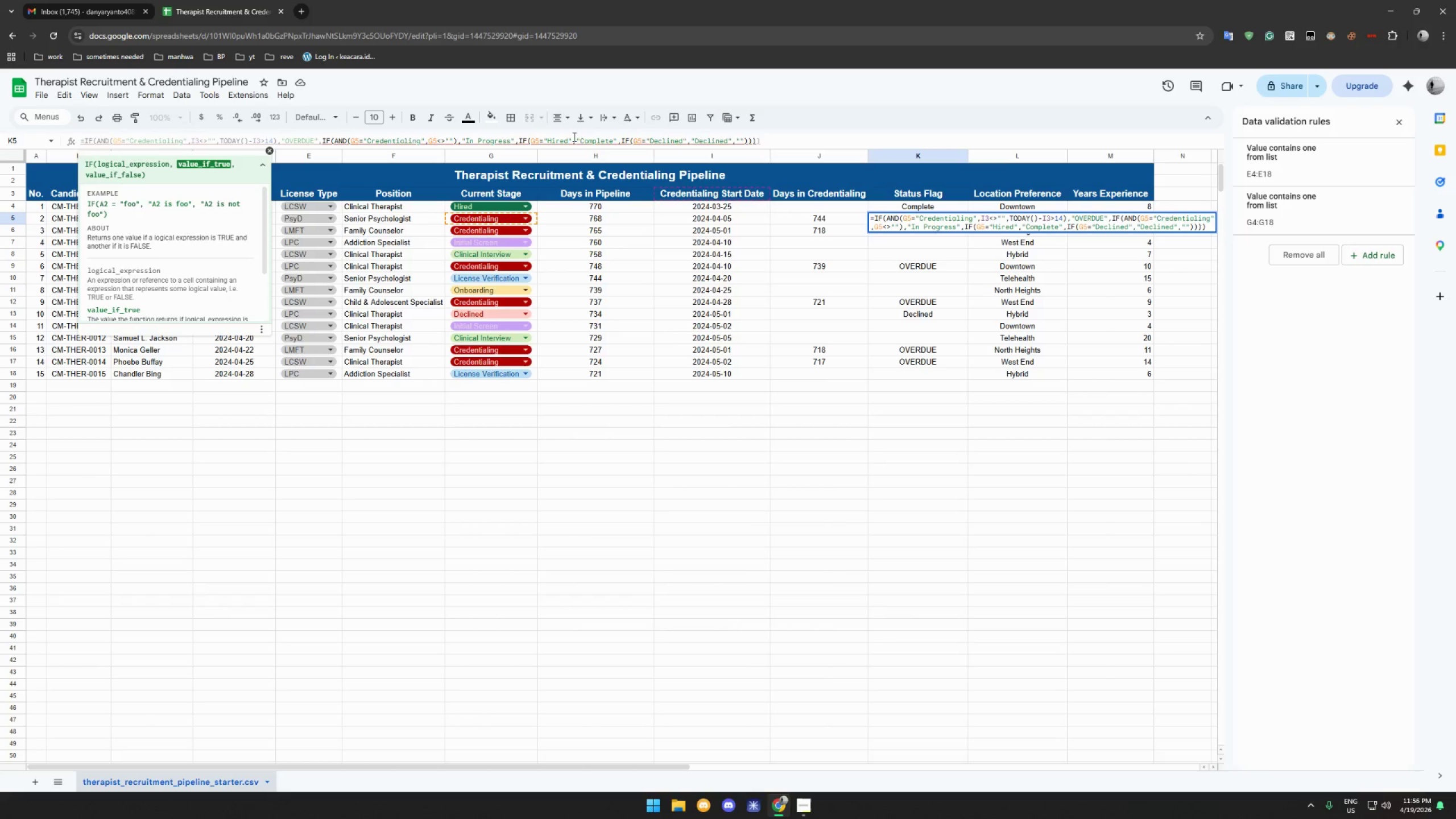 
left_click([576, 136])
 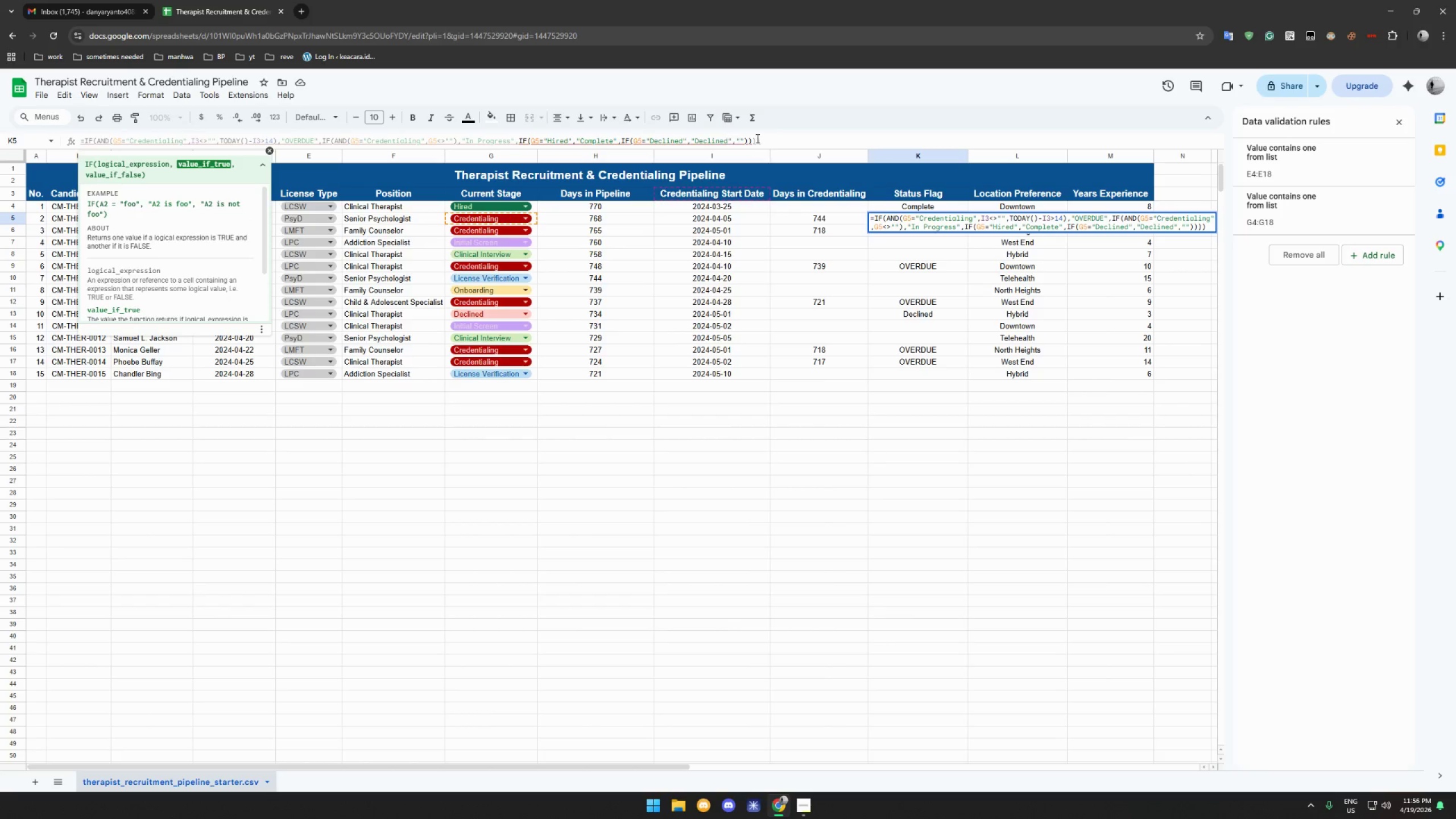 
left_click([774, 135])
 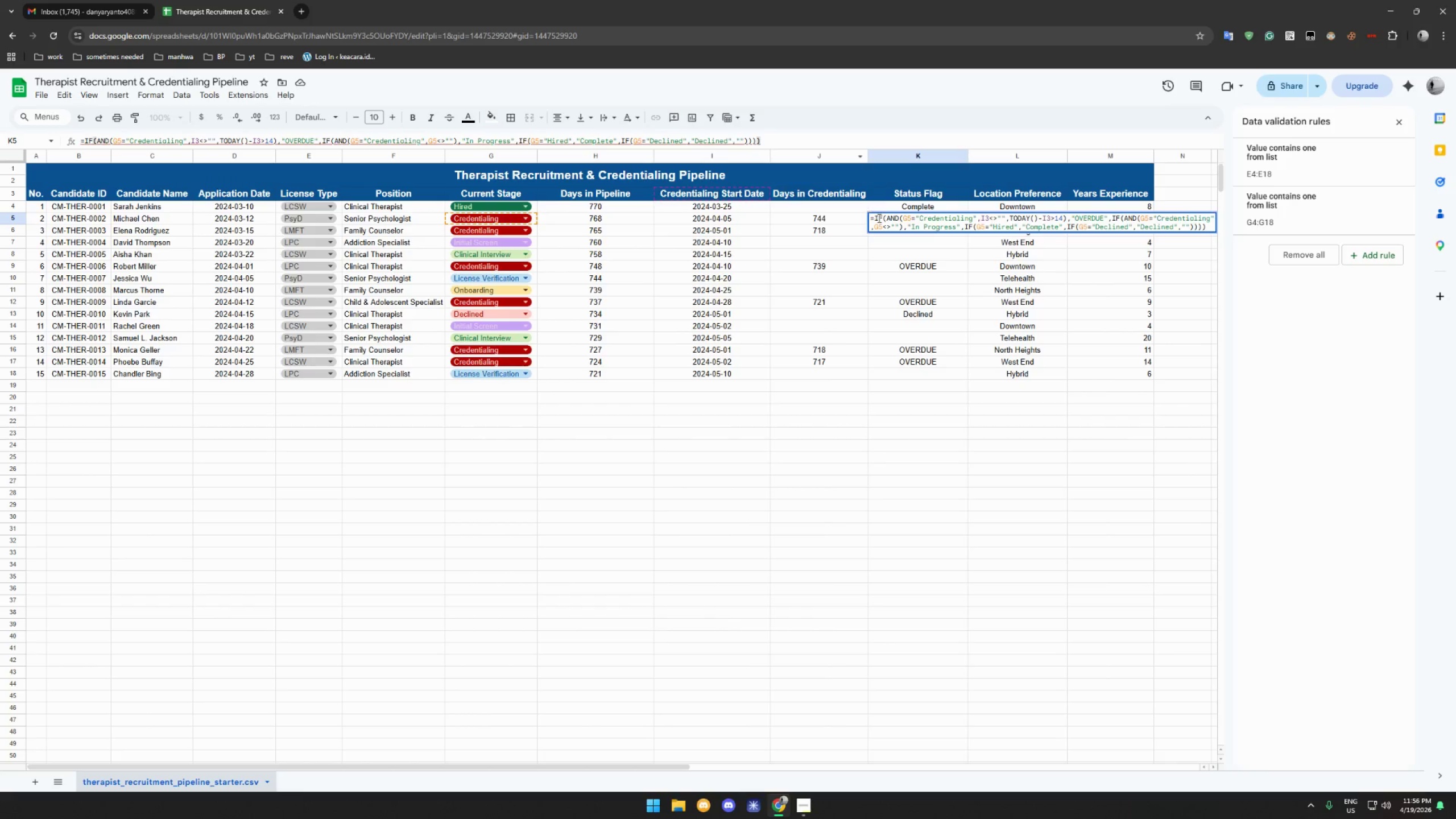 
left_click([908, 268])
 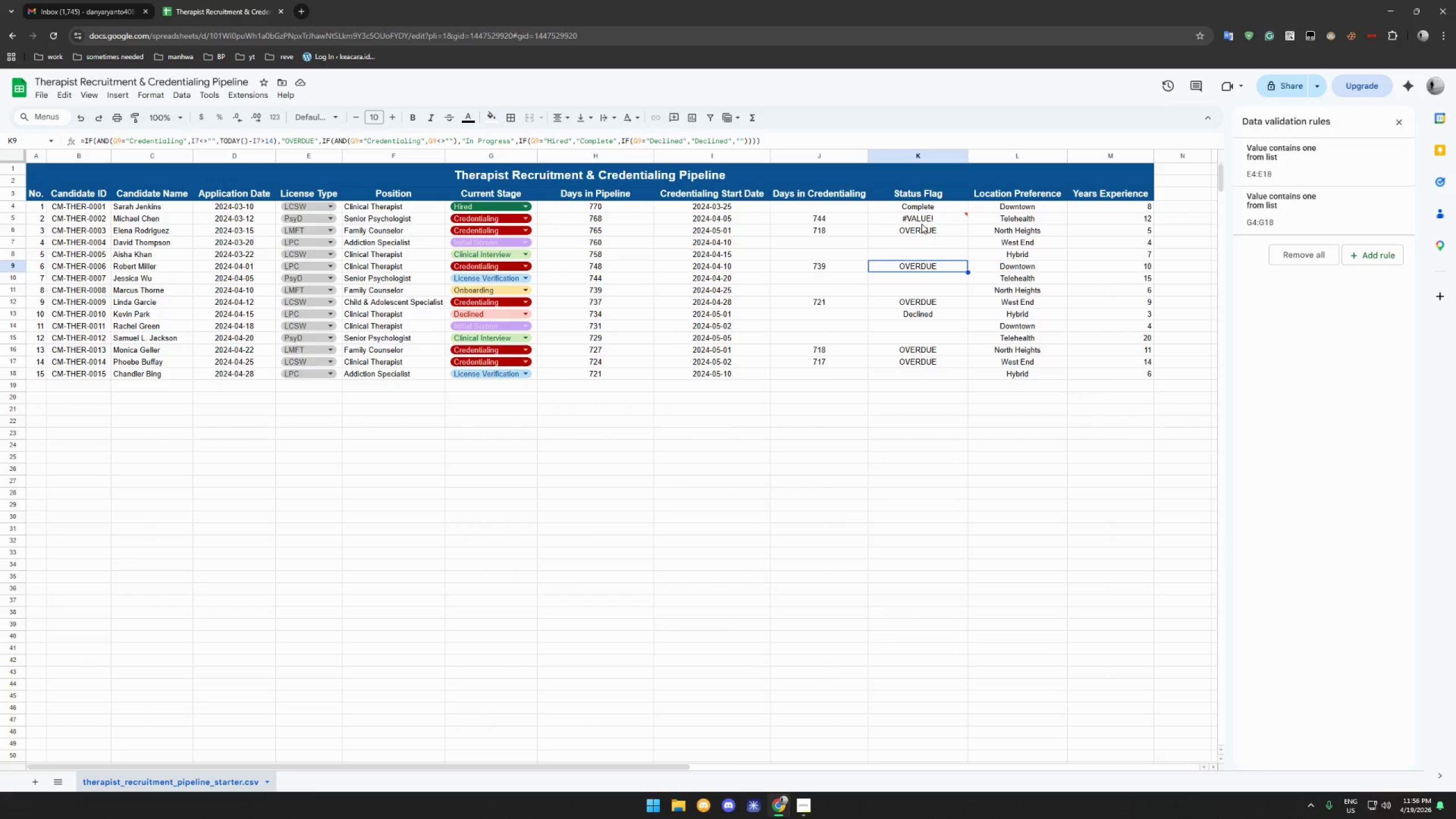 
left_click([923, 219])
 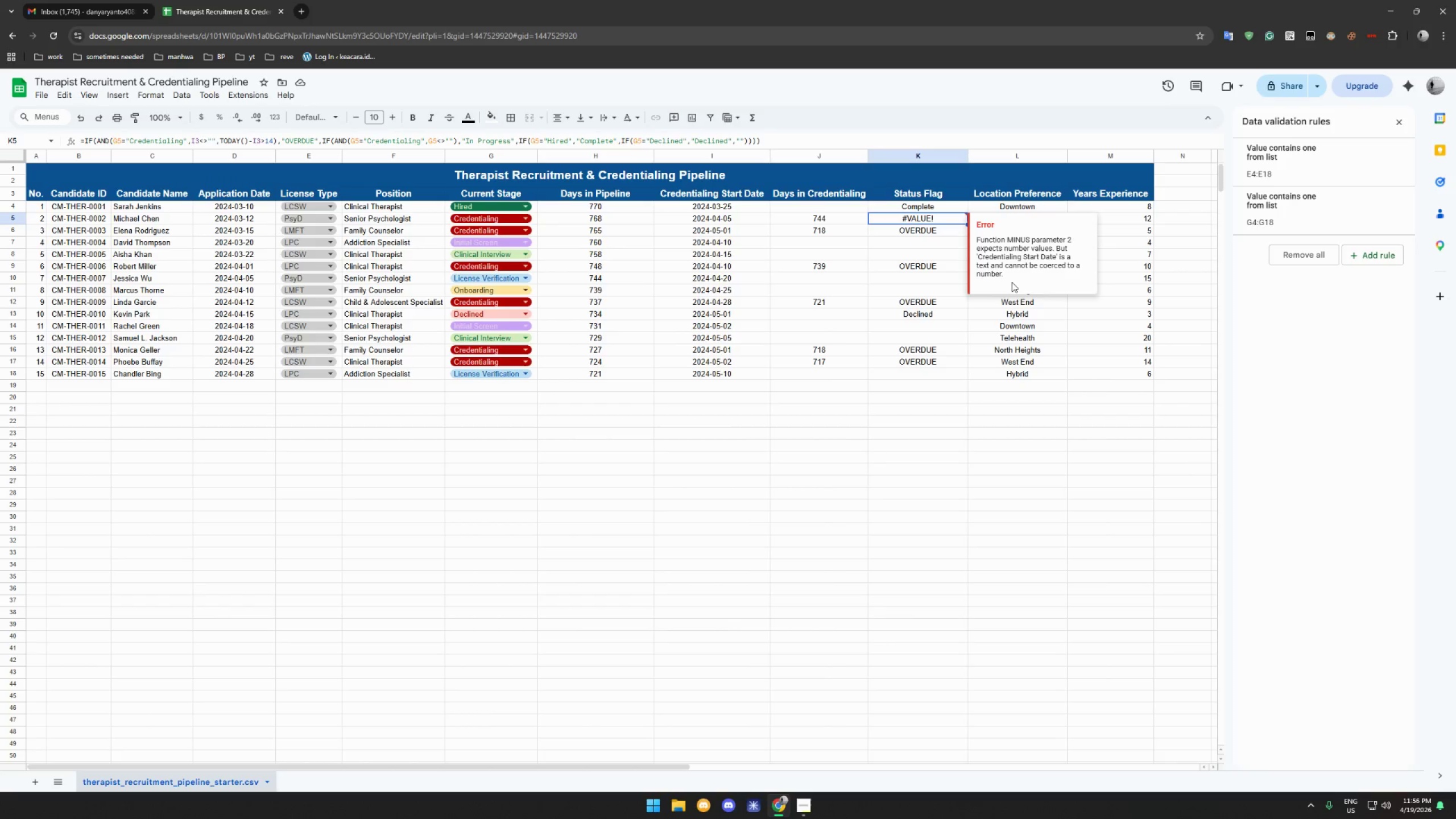 
left_click_drag(start_coordinate=[1014, 274], to_coordinate=[974, 239])
 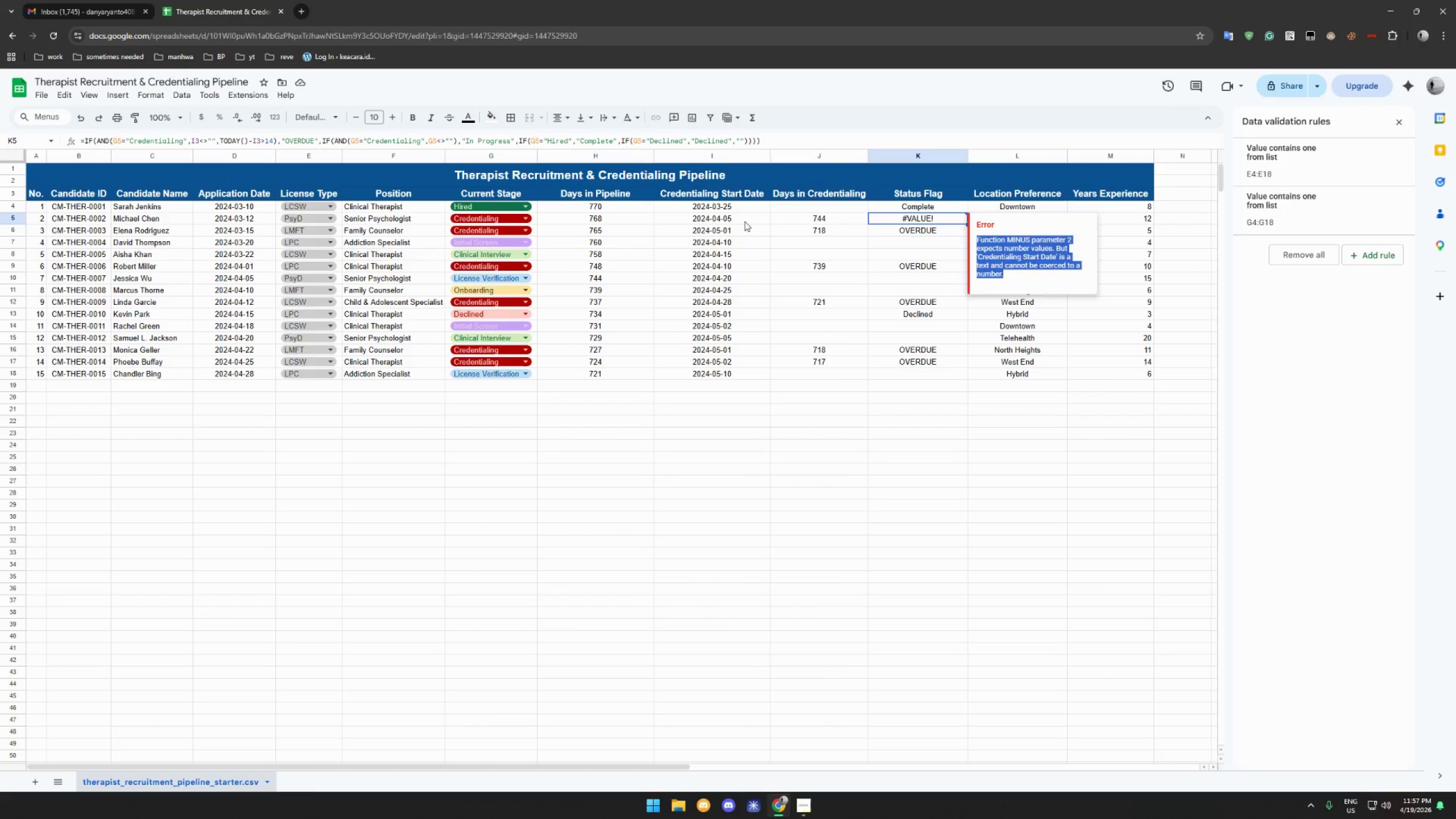 
wait(6.58)
 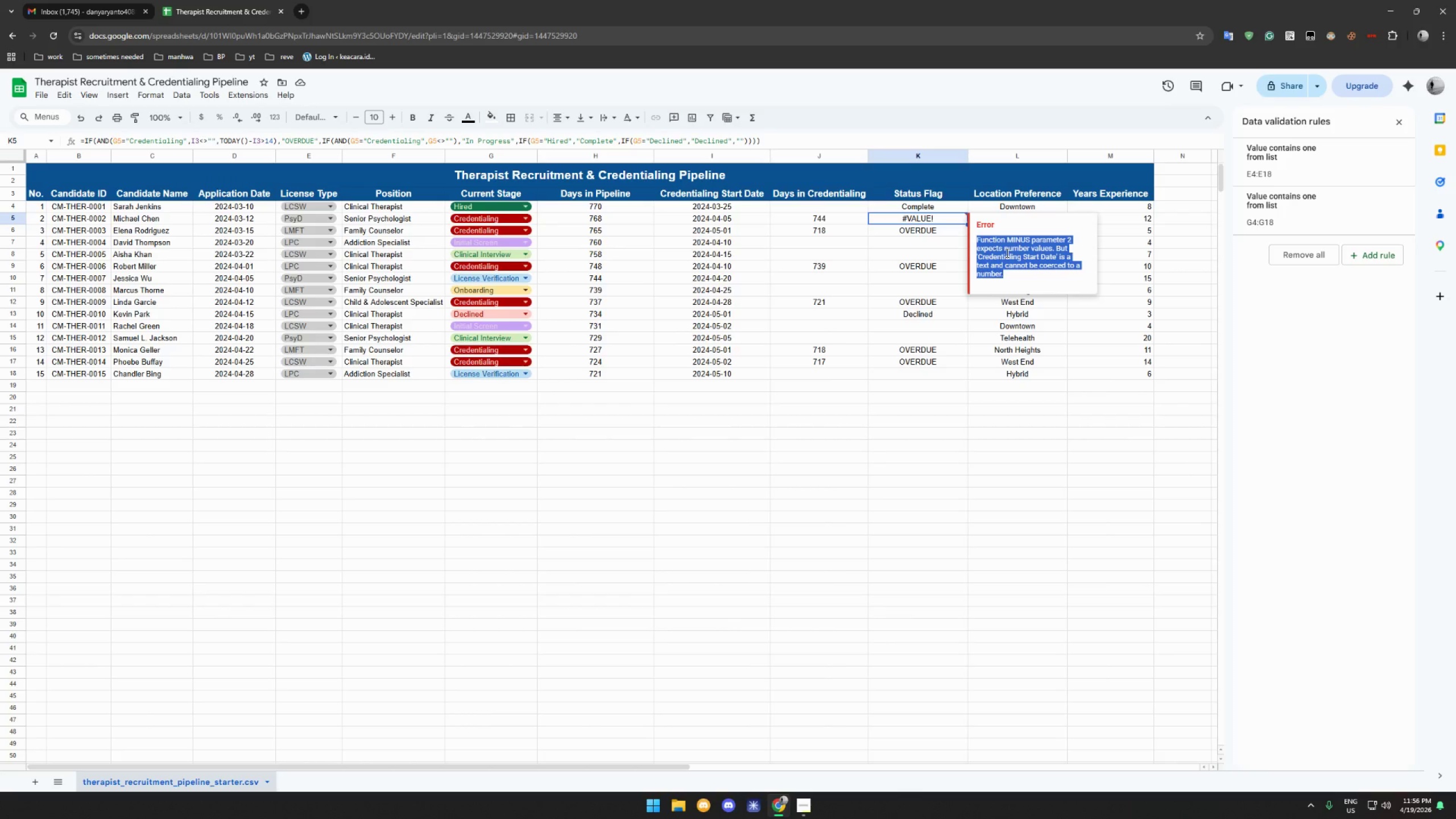 
left_click([243, 212])
 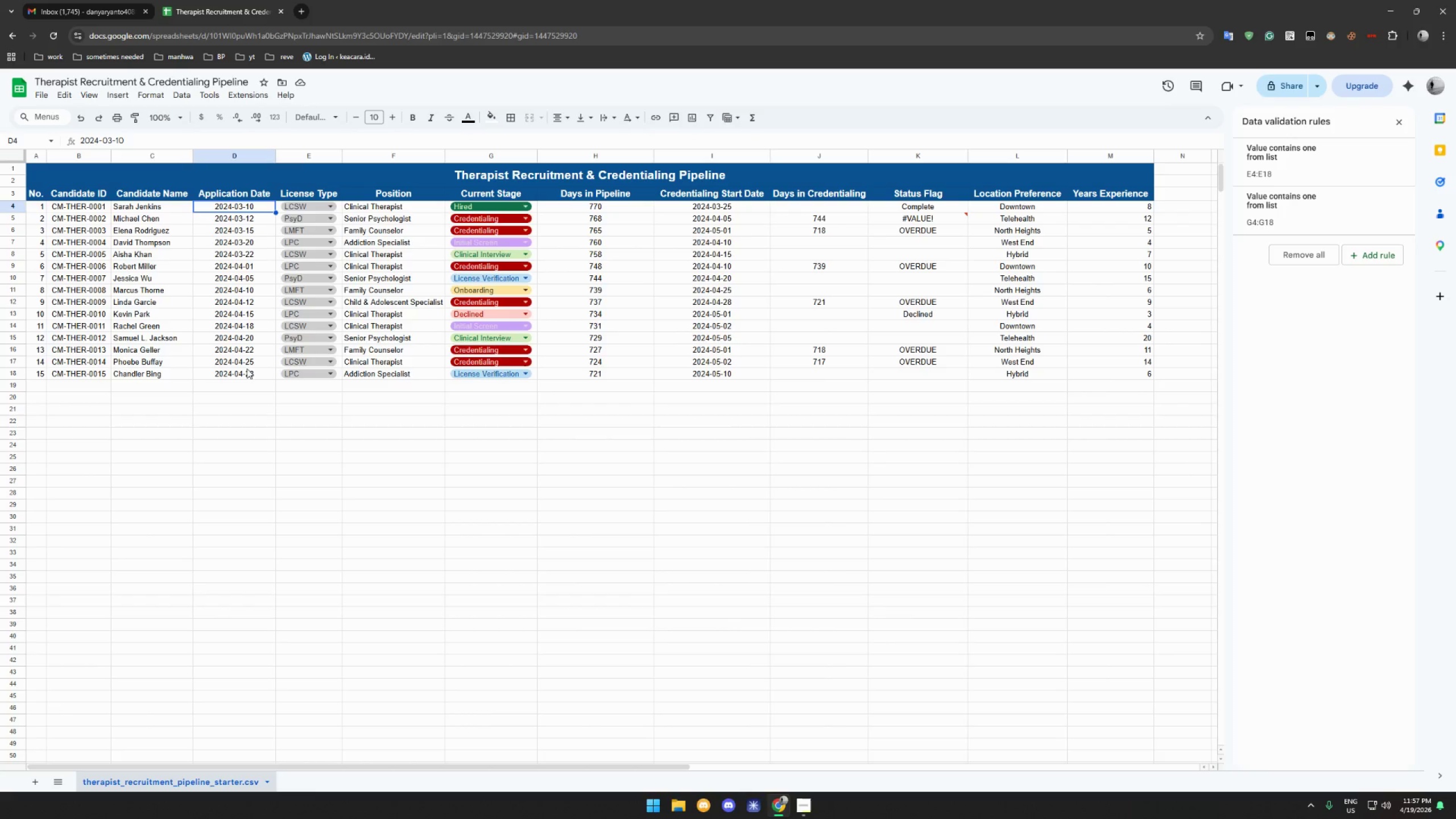 
hold_key(key=ShiftLeft, duration=0.64)
left_click([247, 370])
 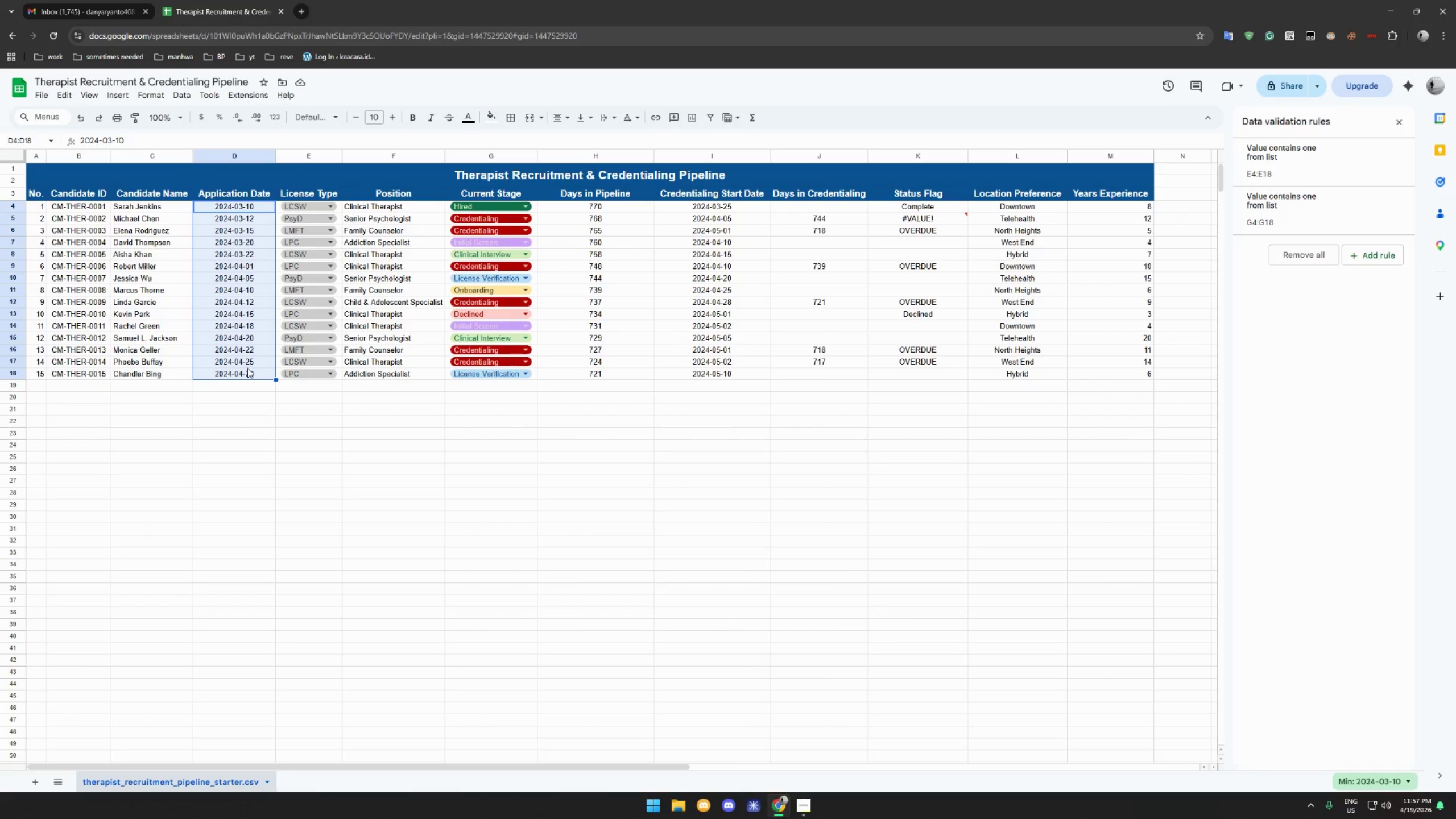 
hold_key(key=ShiftLeft, duration=14.66)
left_click([908, 217])
 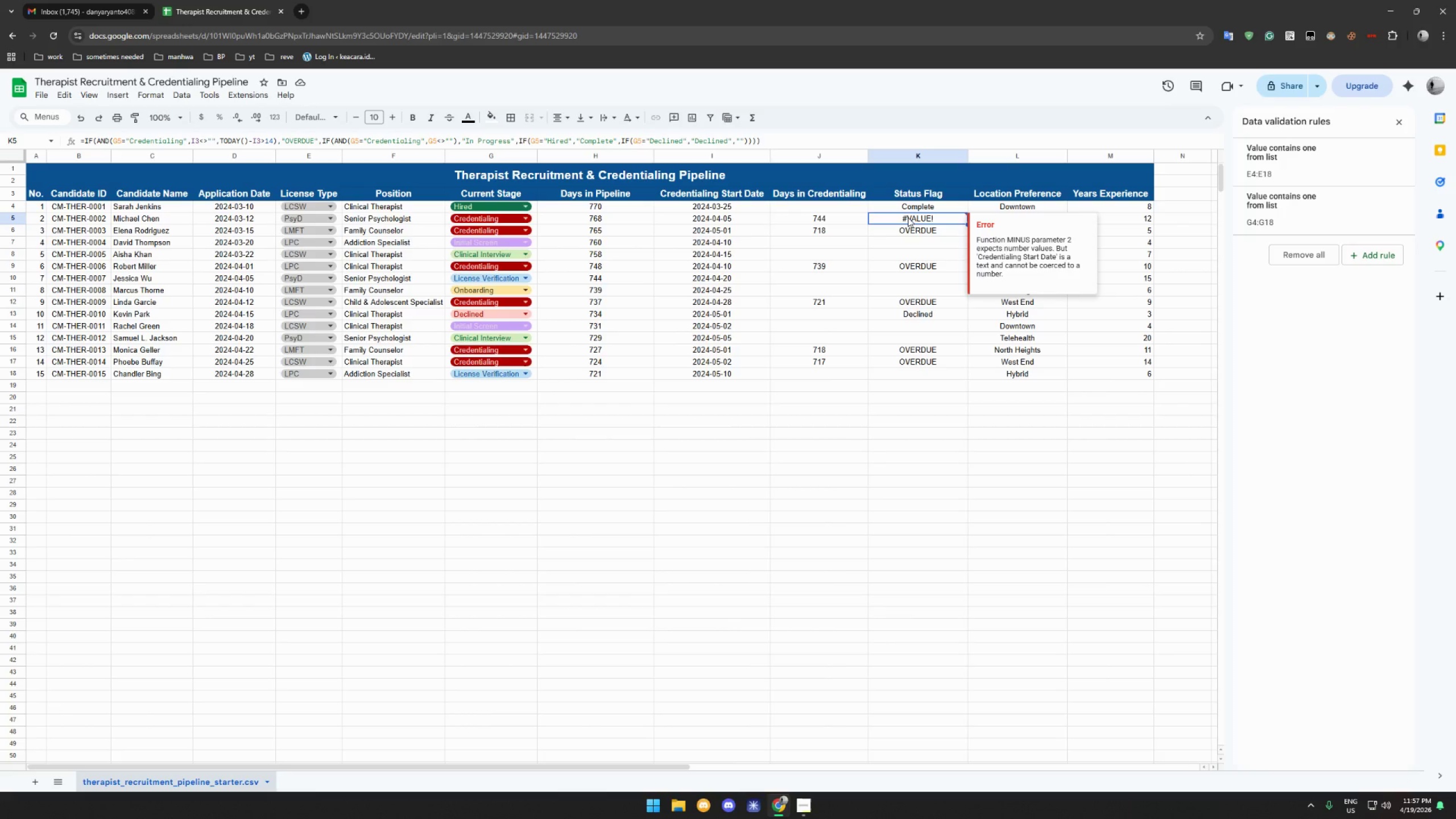 
left_click([707, 205])
 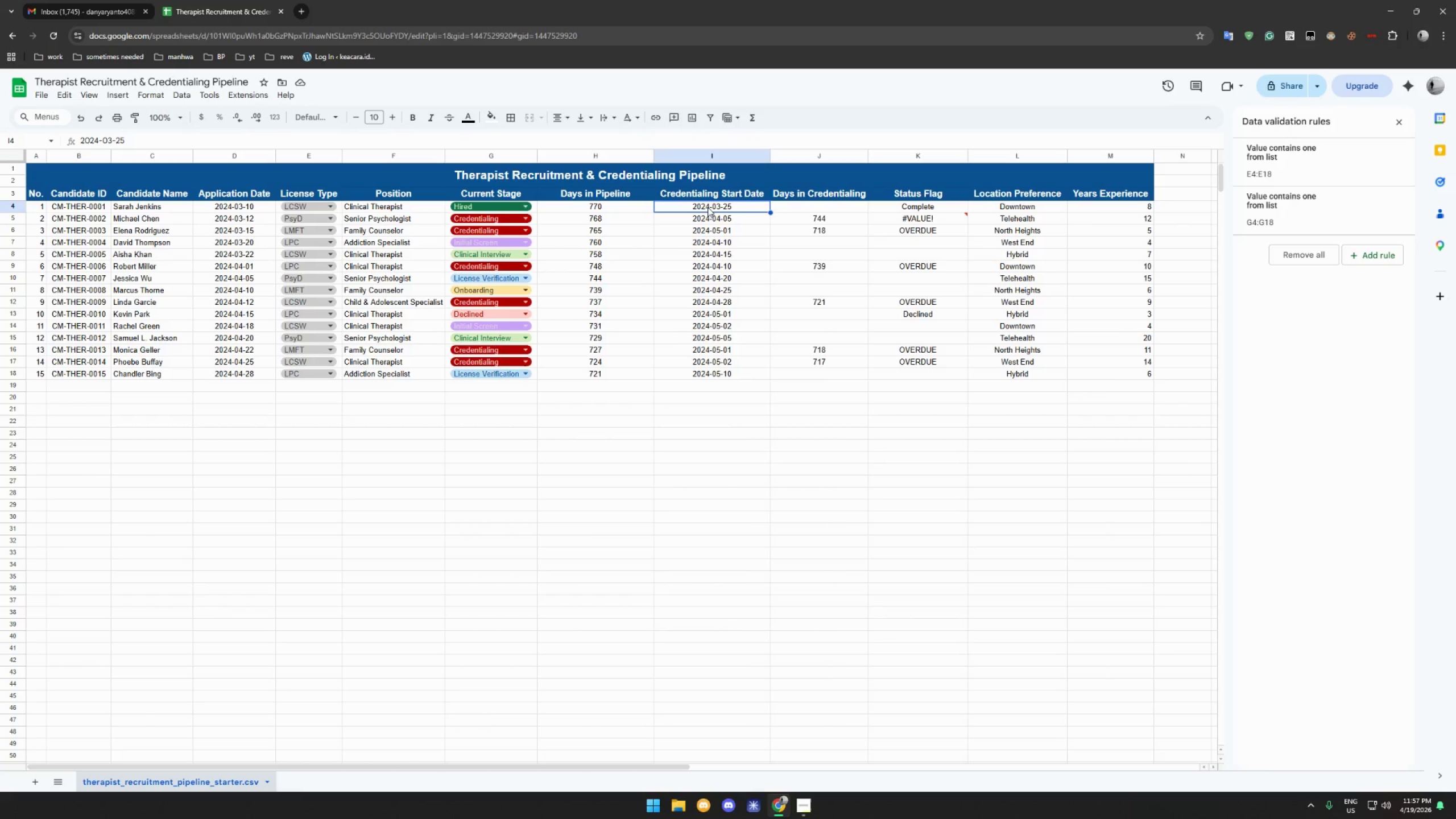 
hold_key(key=ShiftLeft, duration=0.7)
left_click([728, 375])
 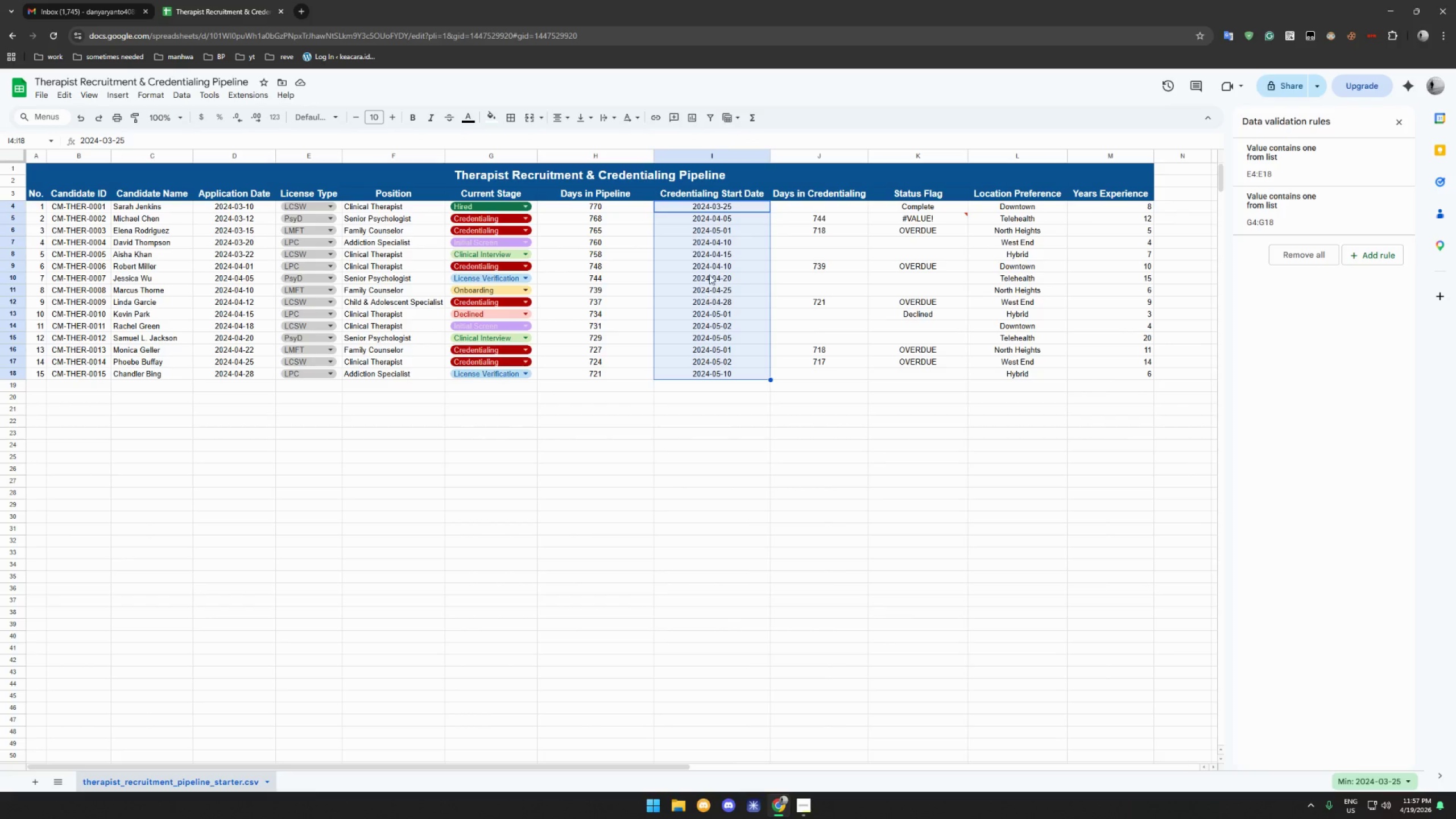 
right_click([710, 274])
 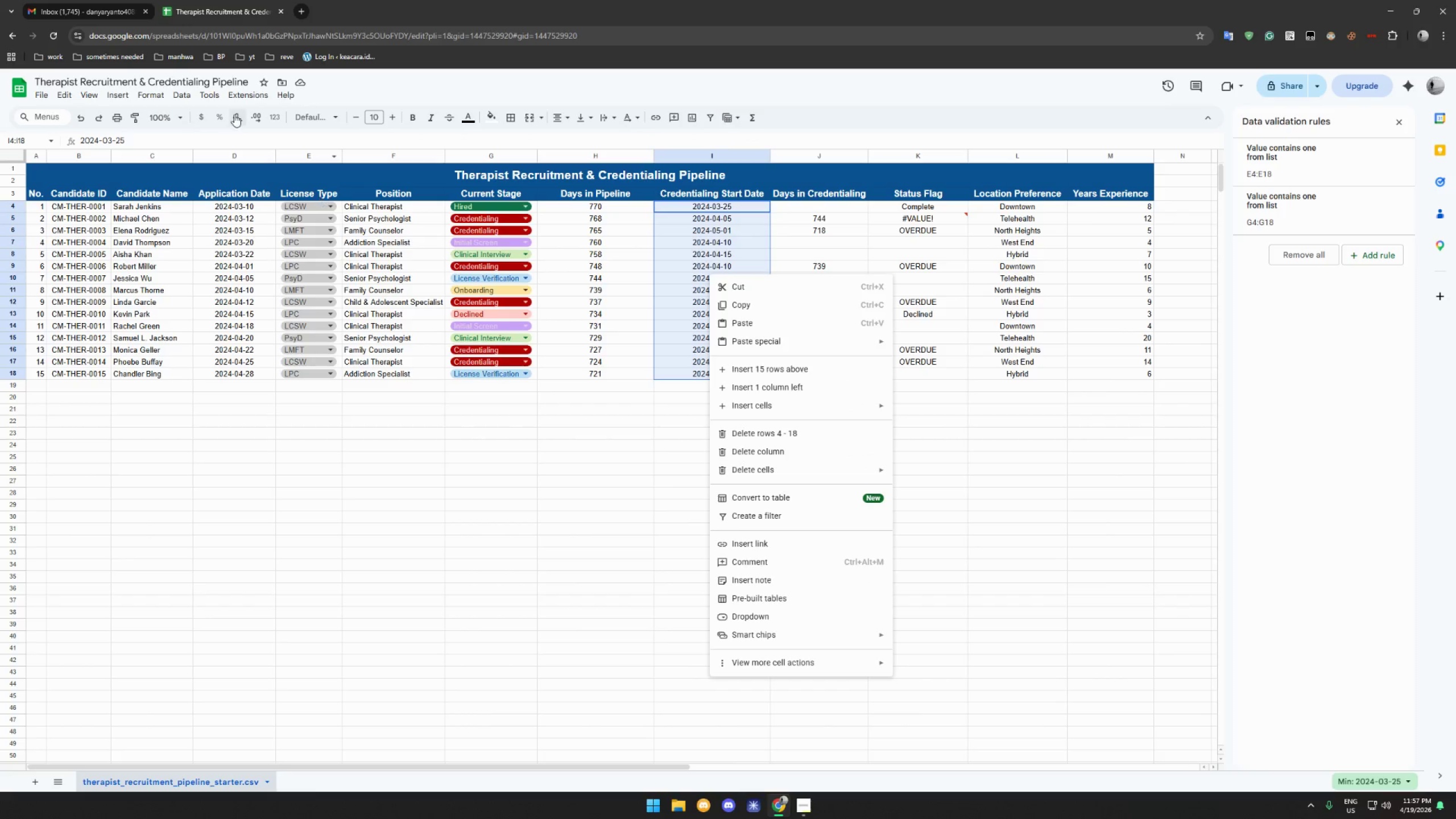 
left_click([162, 91])
 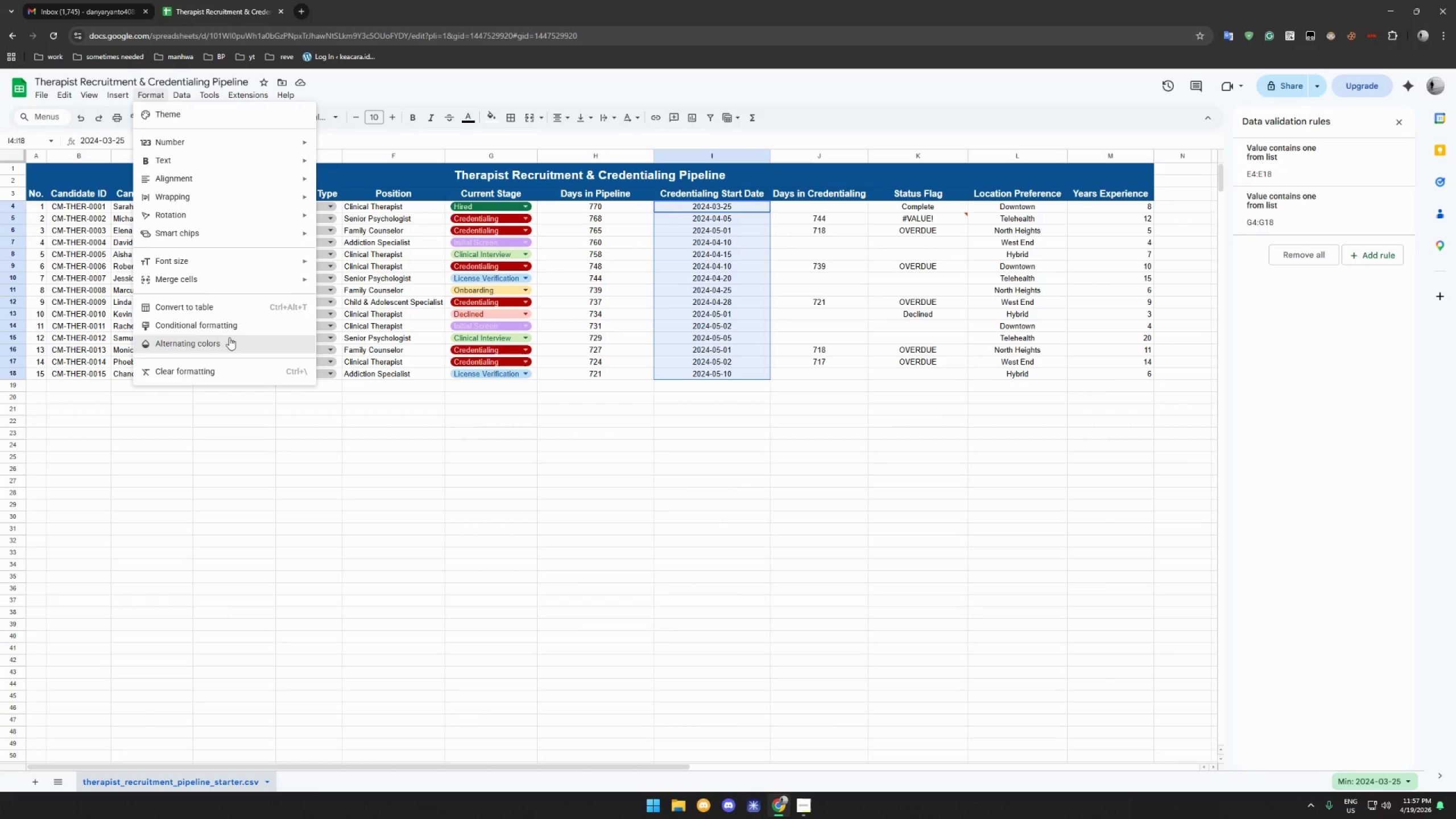 
left_click([245, 324])
 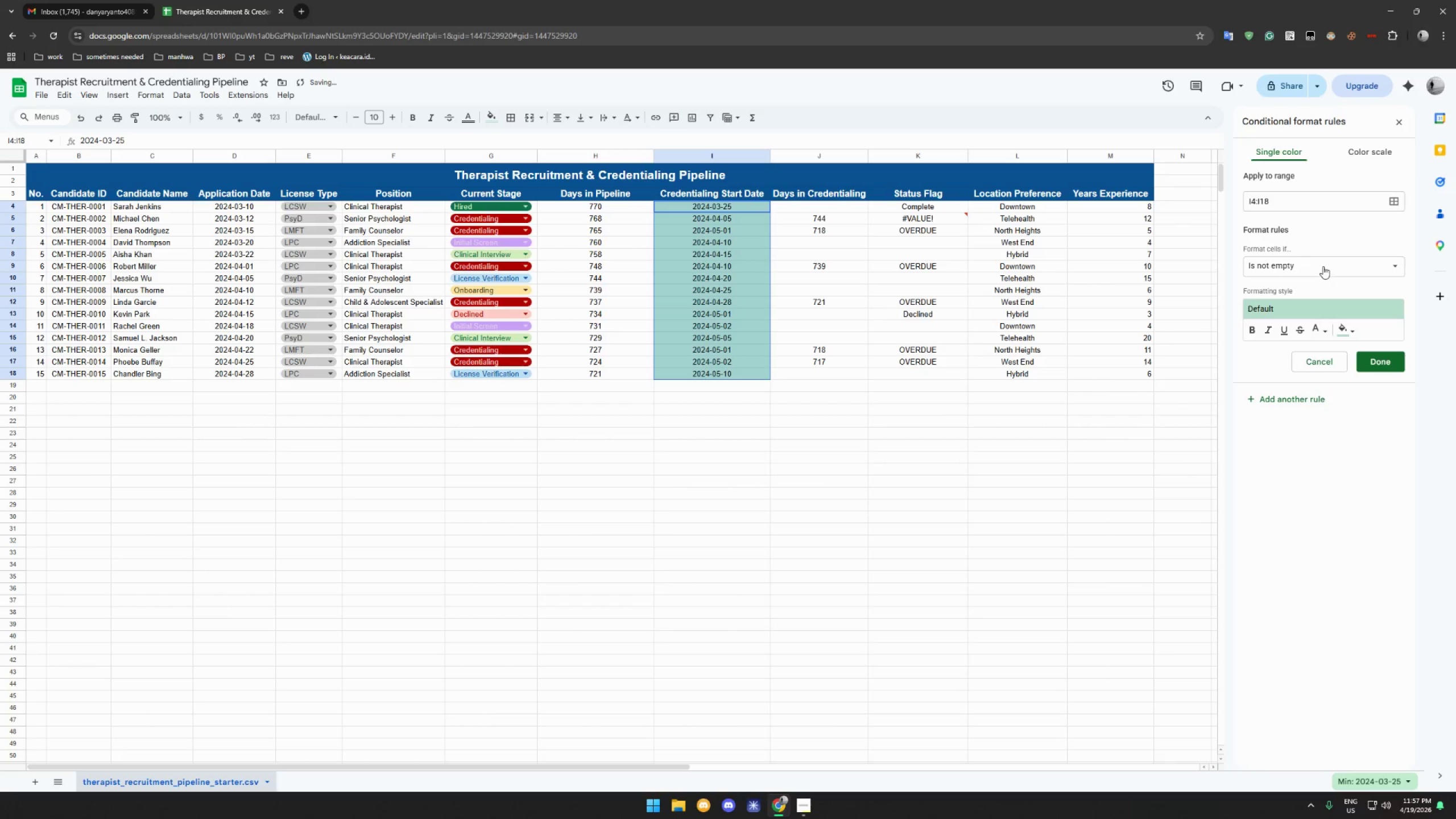 
left_click([1323, 266])
 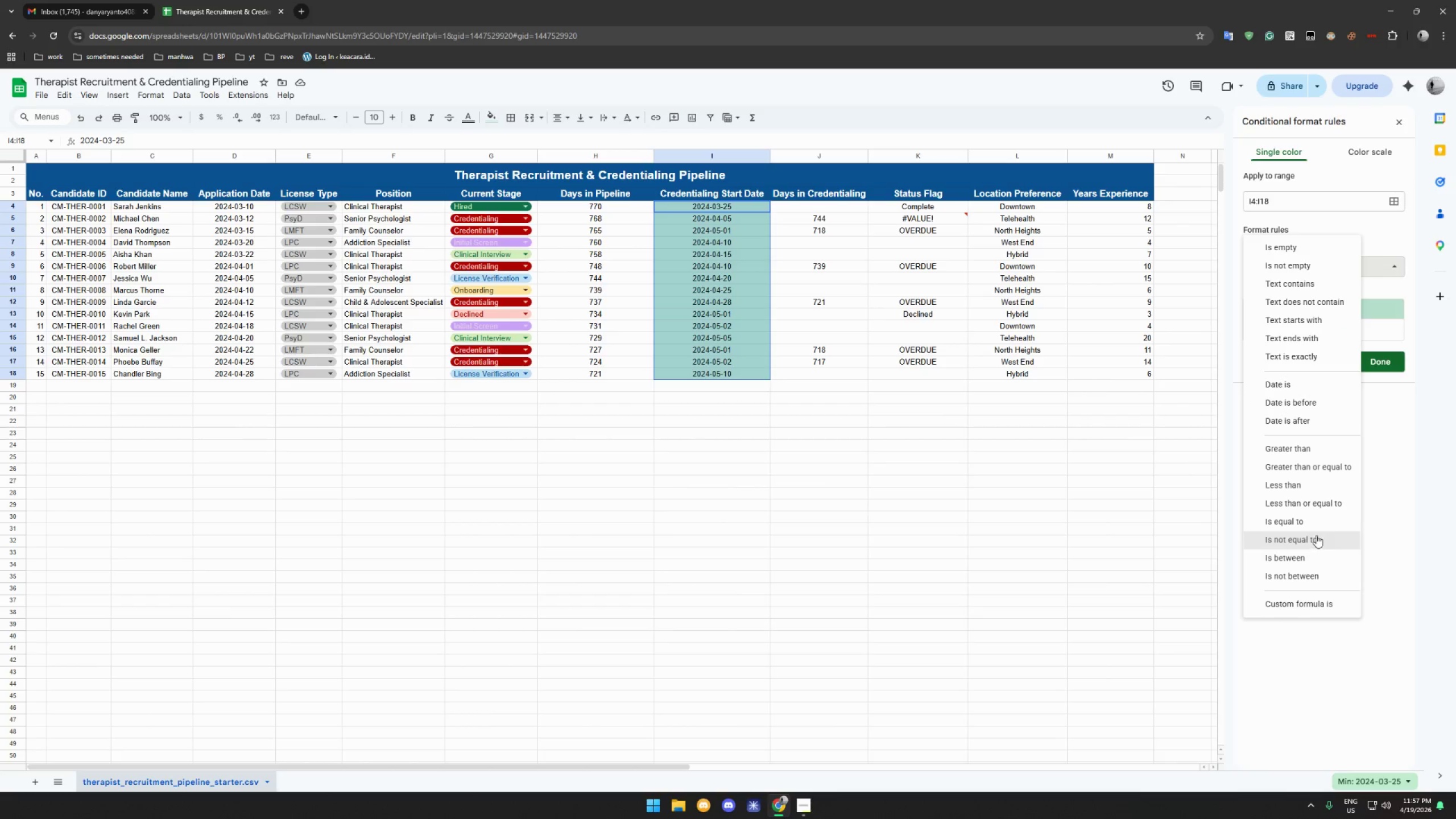 
double_click([1329, 604])
 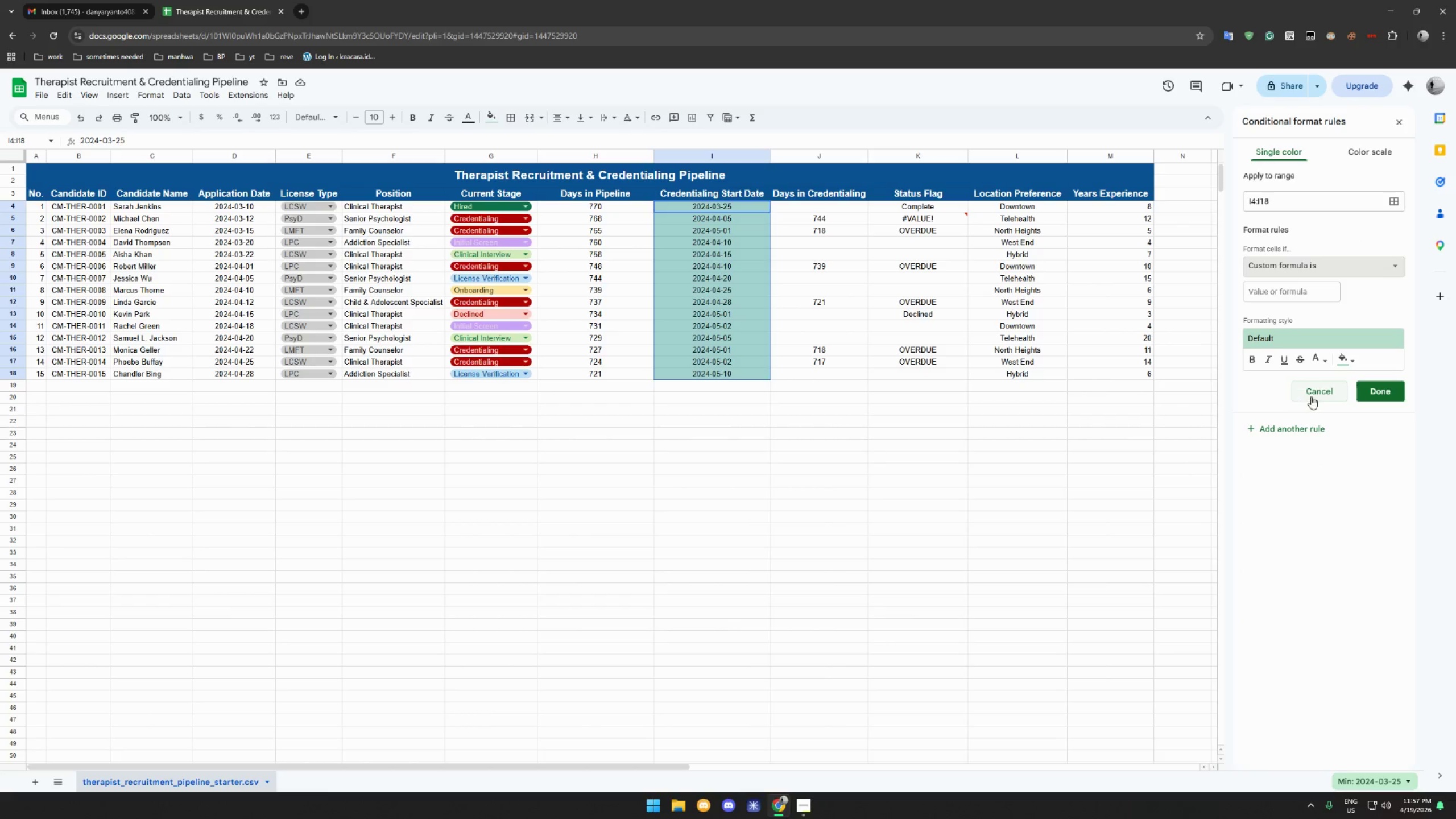 
left_click([1319, 396])
 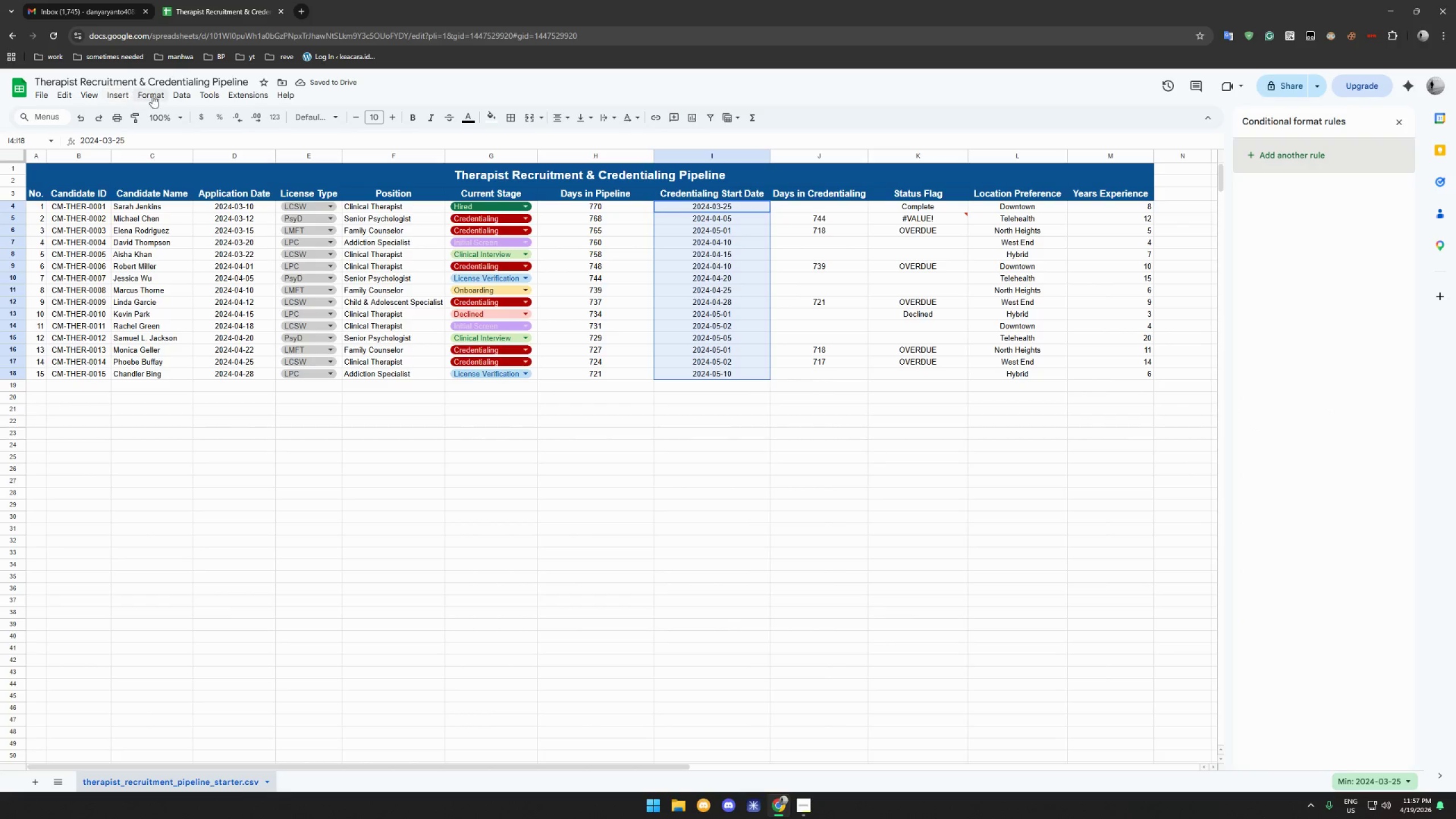 
left_click([160, 94])
 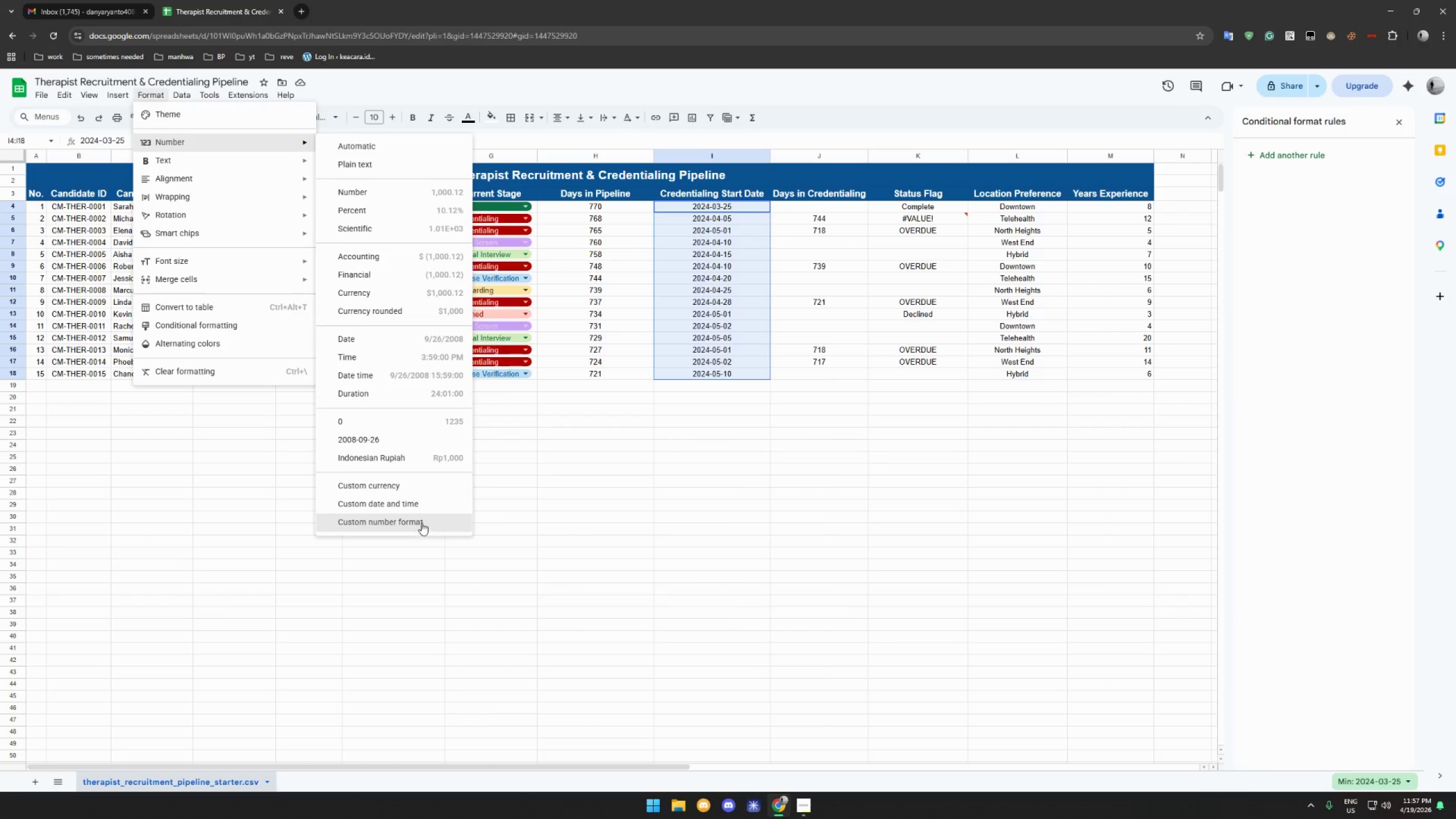 
left_click([421, 508])
 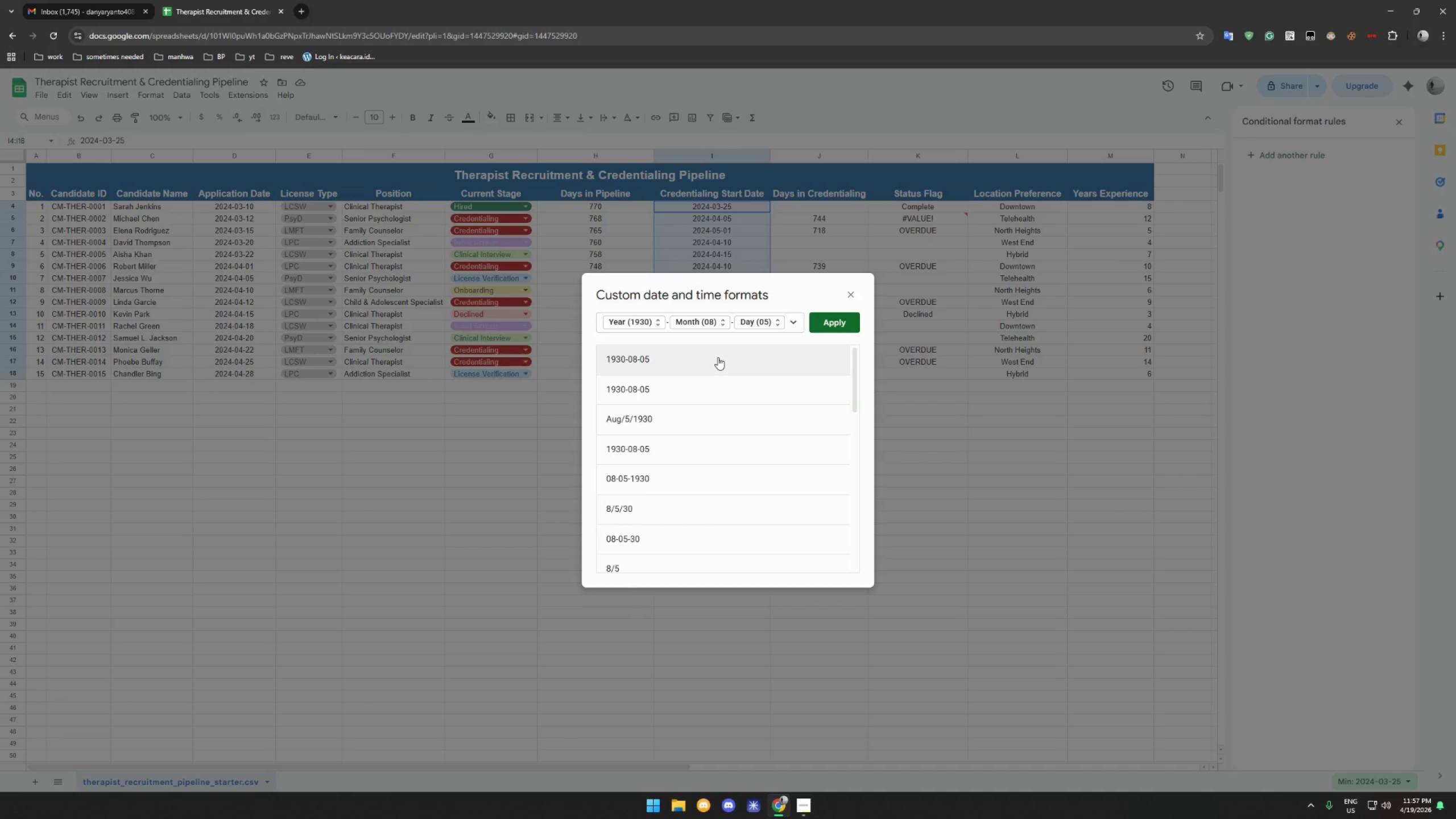 
left_click([718, 357])
 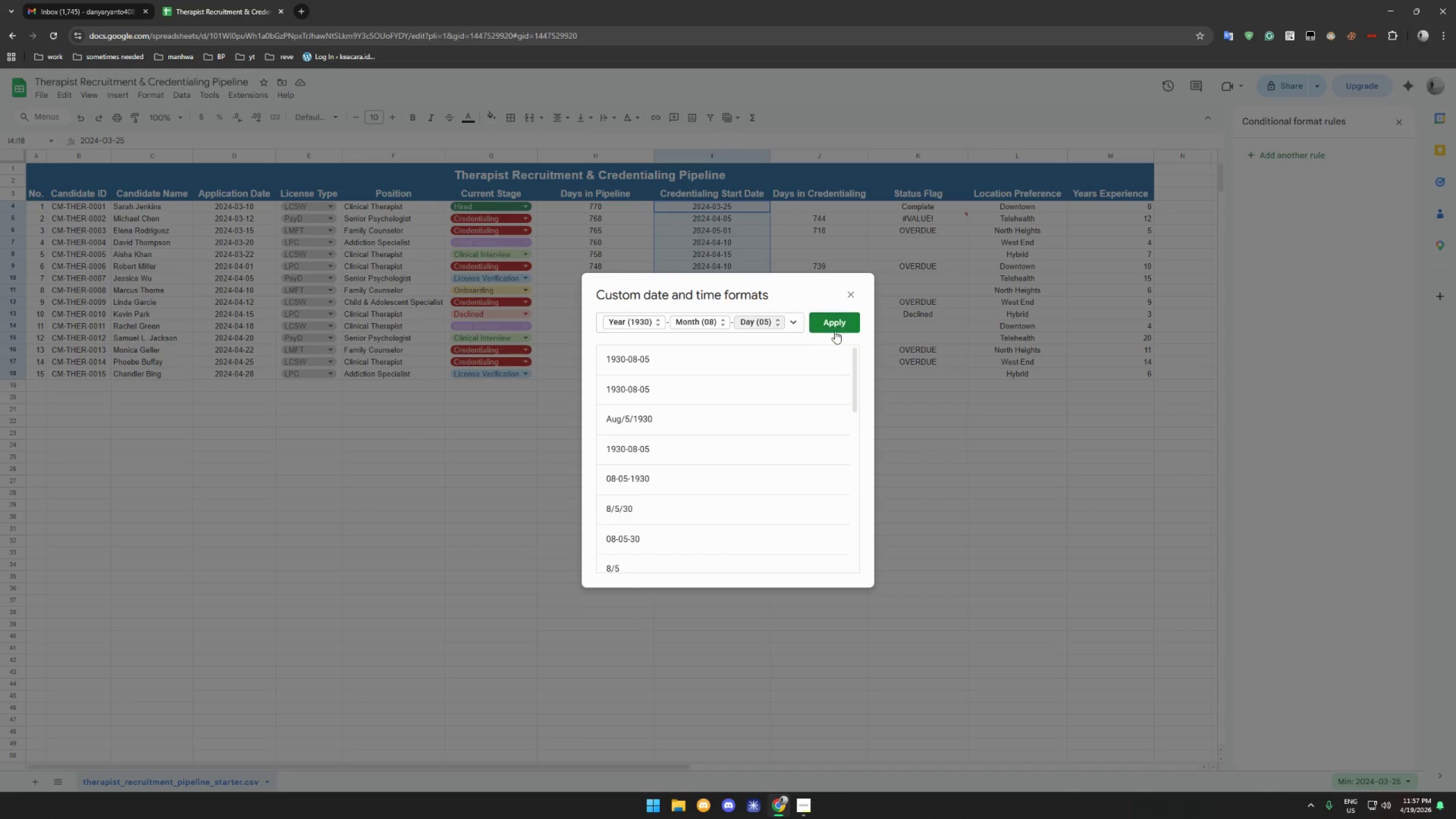 
left_click([839, 326])
 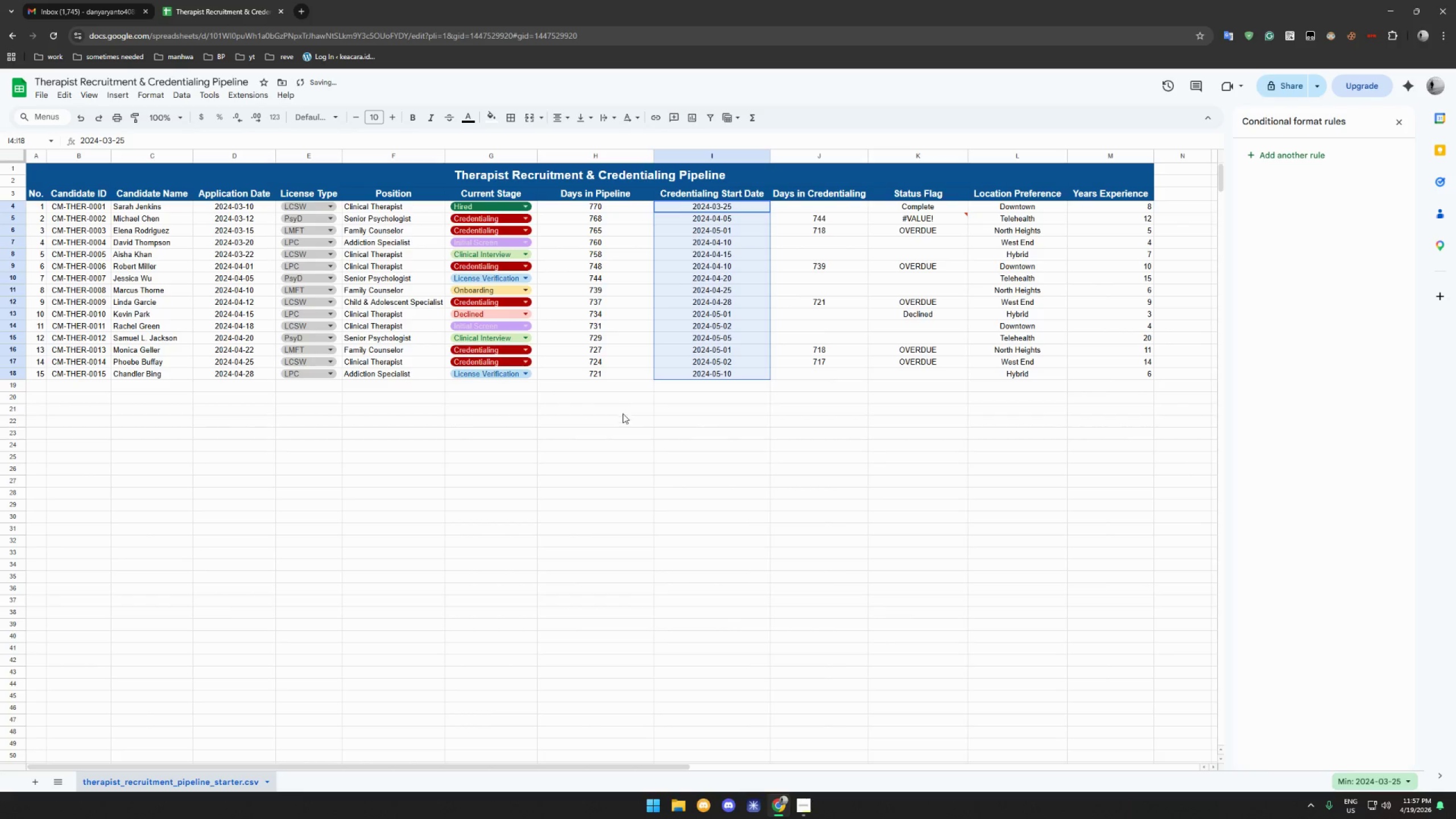 
left_click([665, 429])
 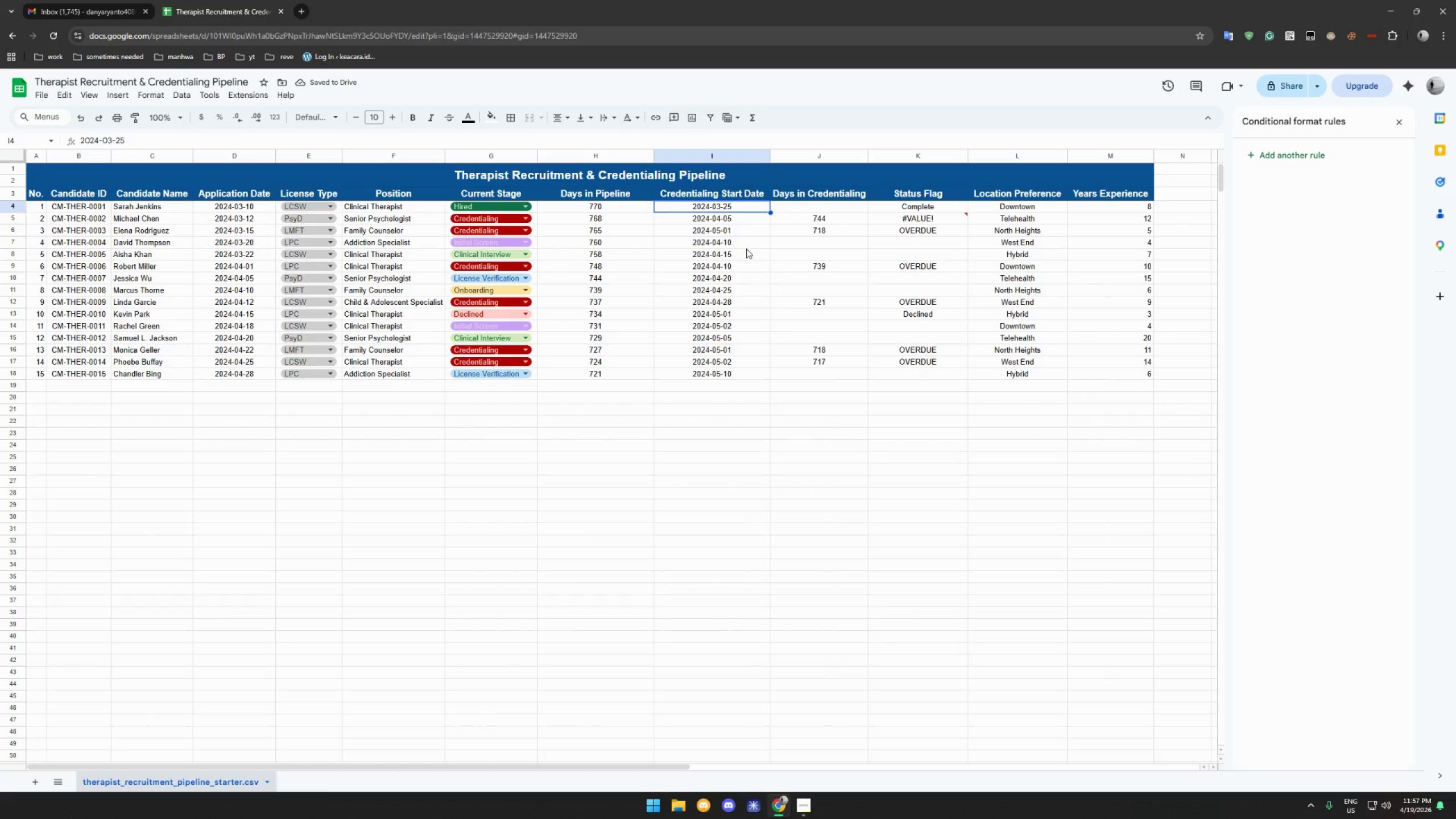 
double_click([737, 325])
 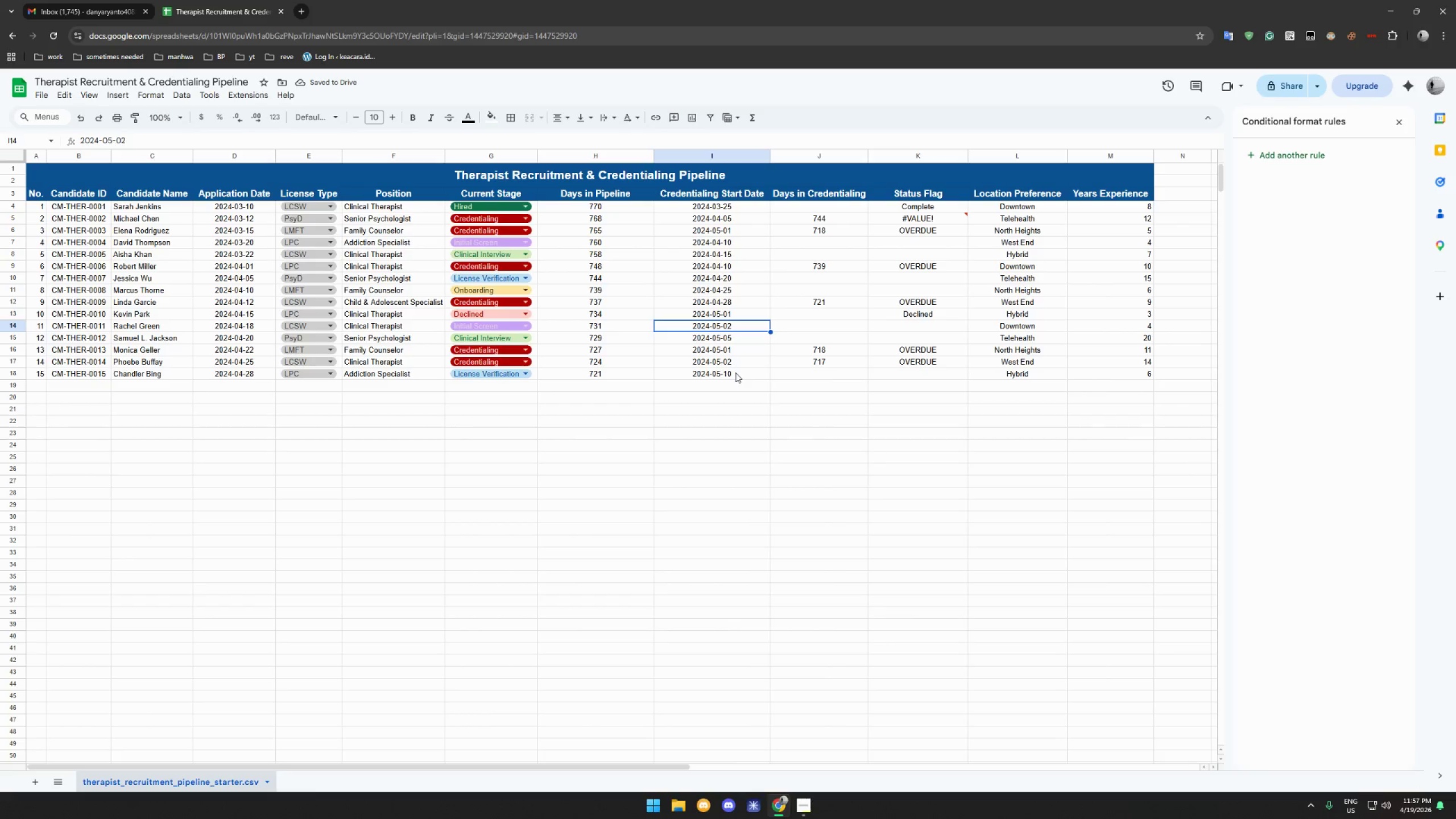 
left_click([735, 373])
 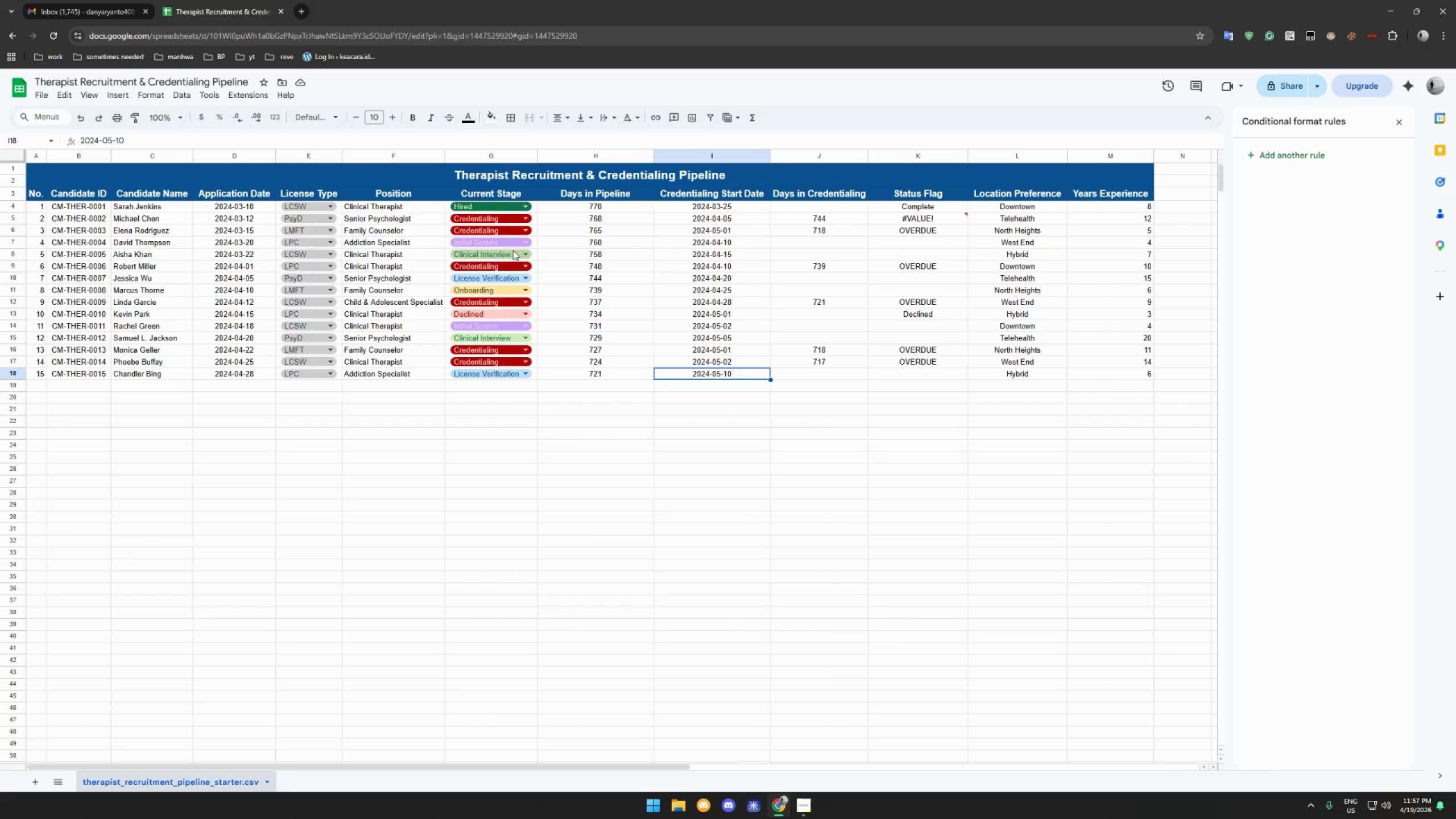 
left_click([722, 205])
 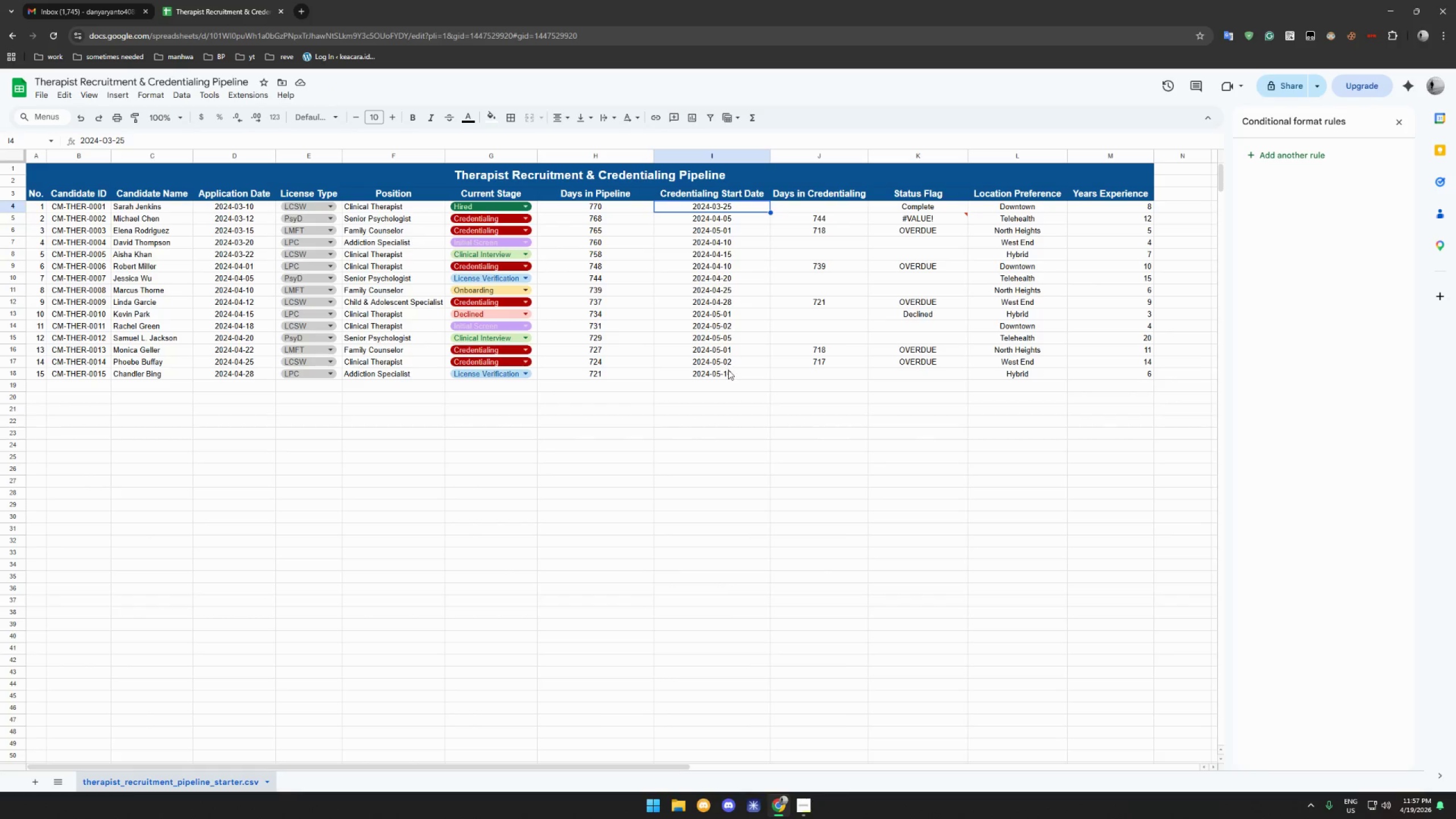 
left_click([728, 370])
 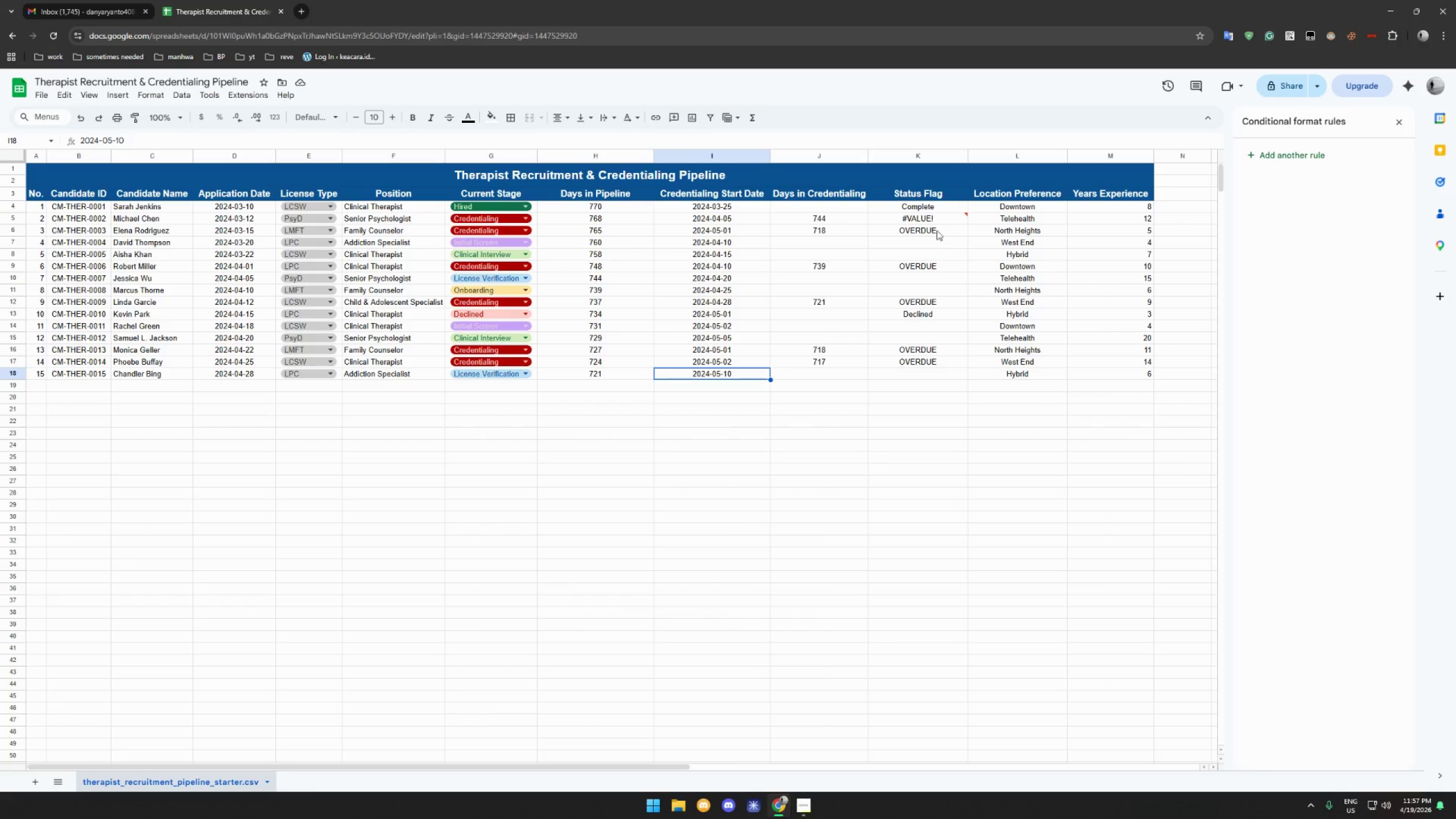 
left_click([942, 218])
 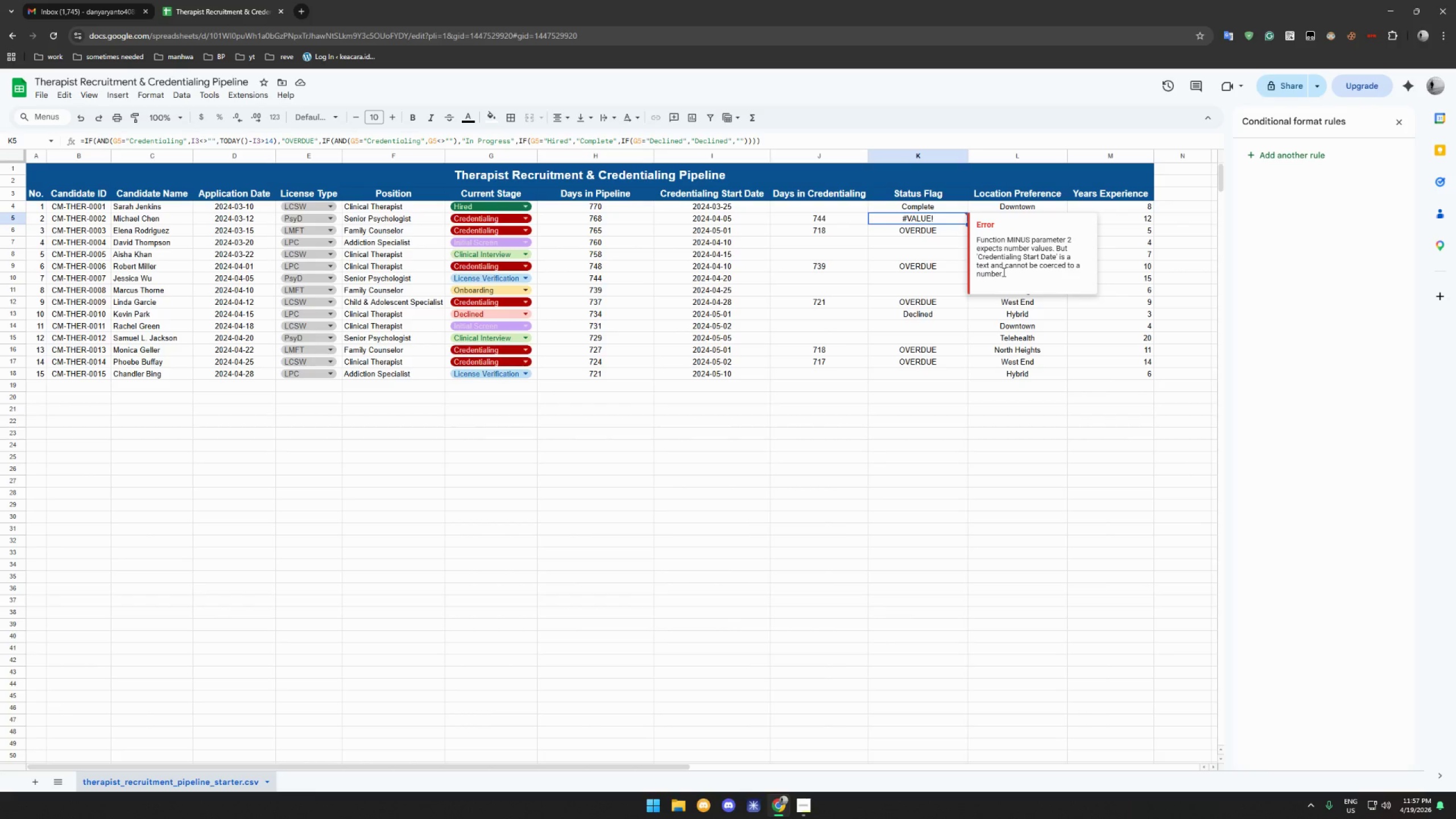 
left_click_drag(start_coordinate=[1008, 272], to_coordinate=[972, 241])
 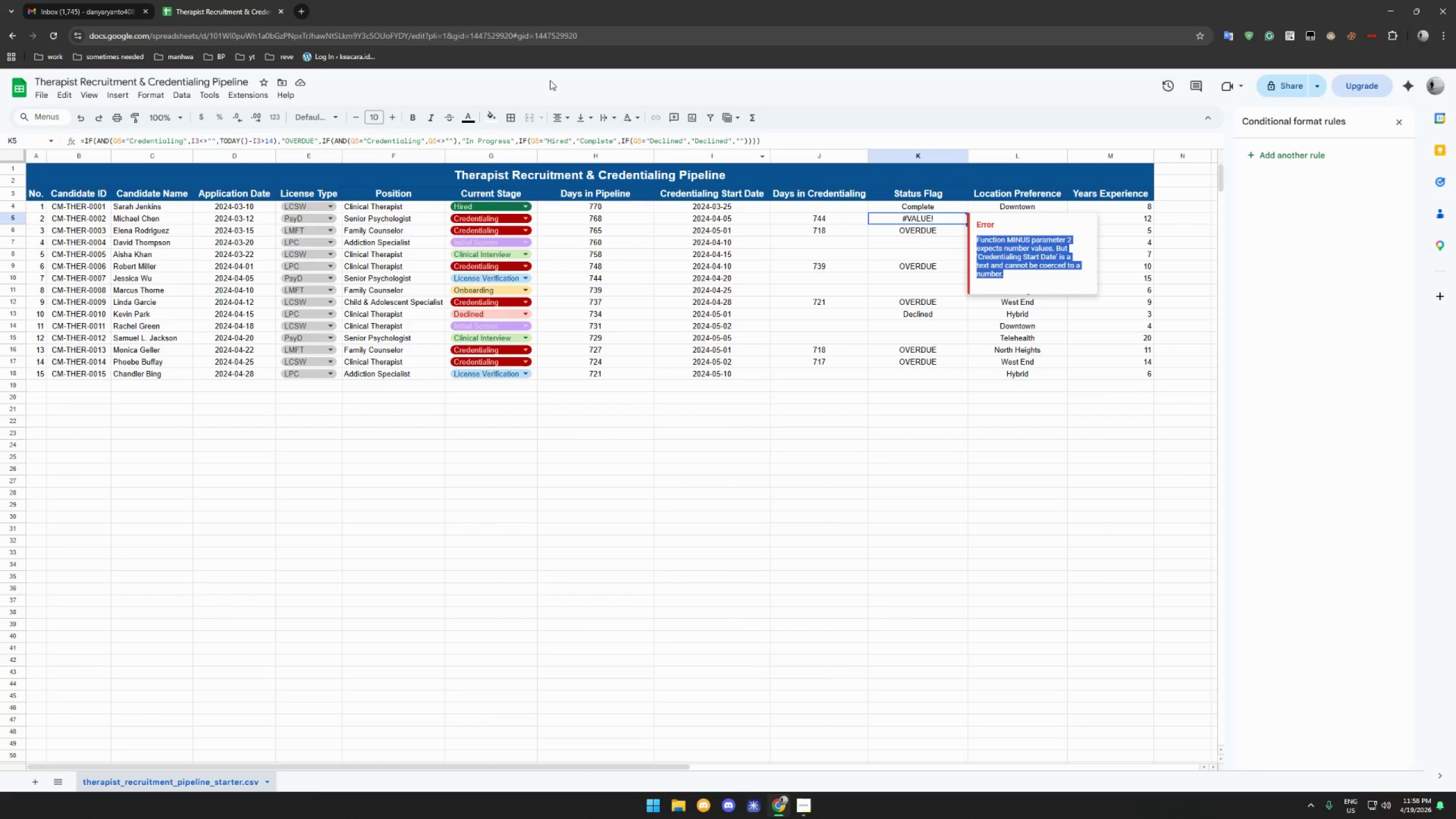 
key(Control+ControlLeft)
 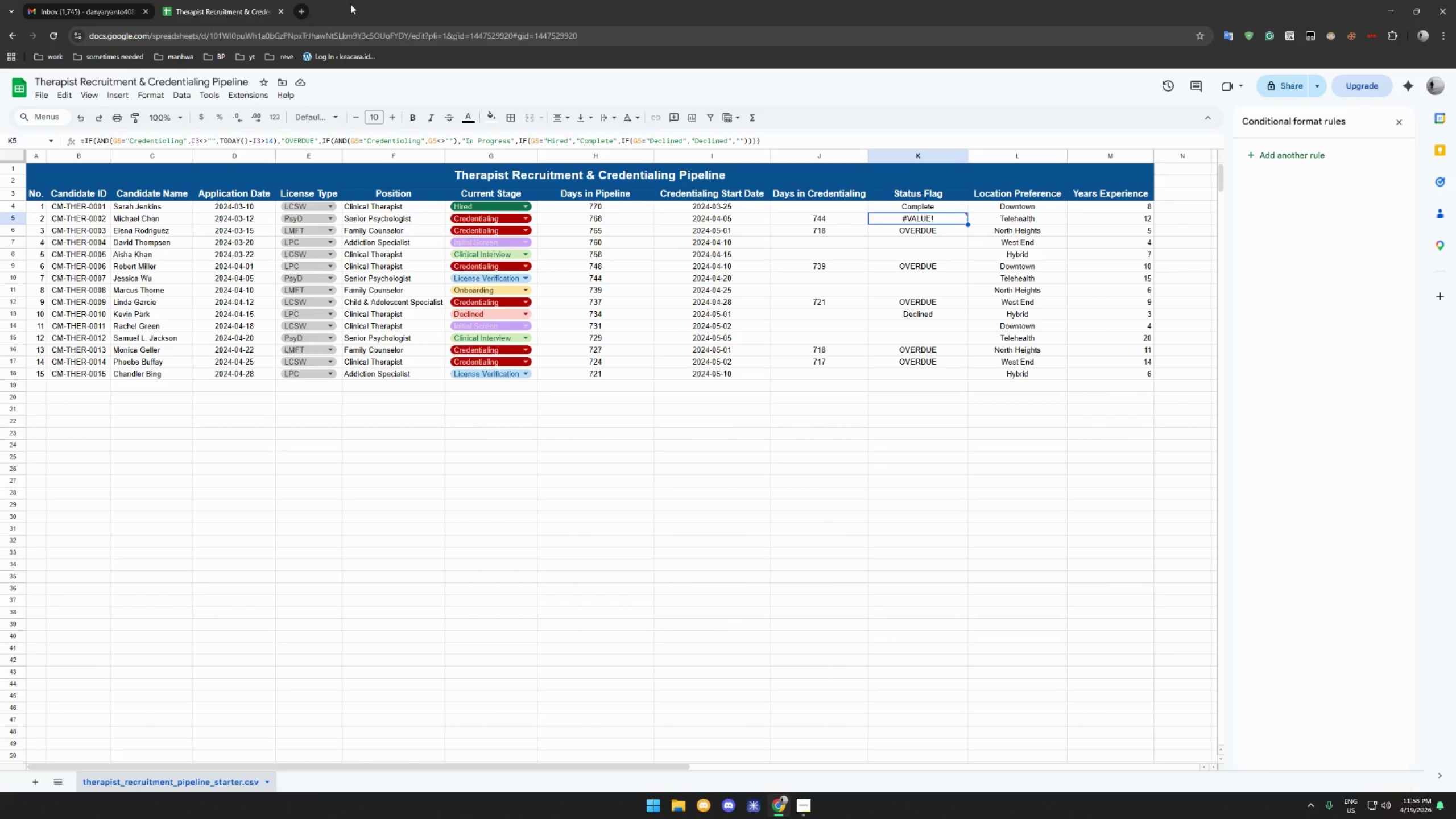 
key(Control+C)
 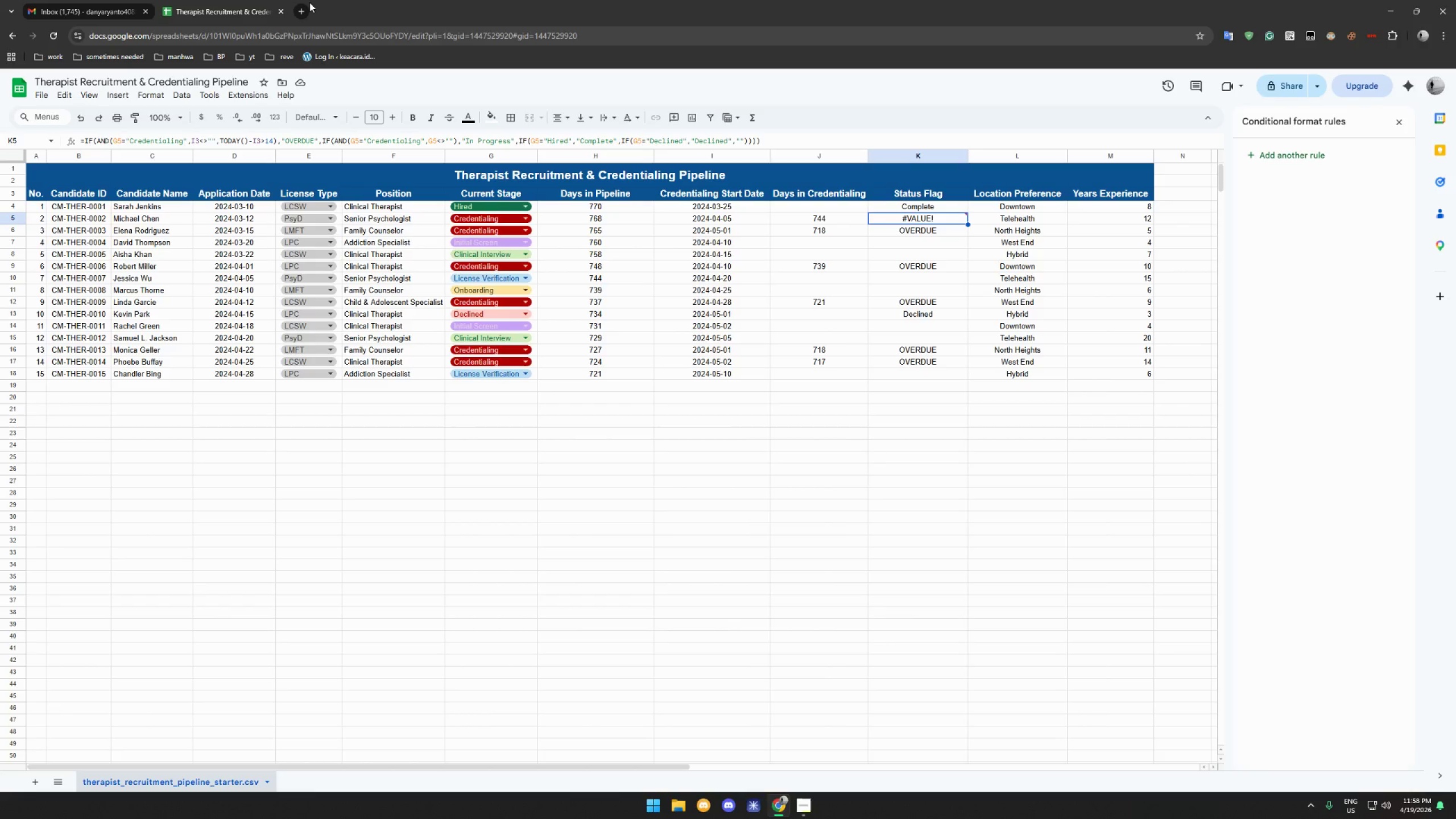 
left_click([309, 2])
 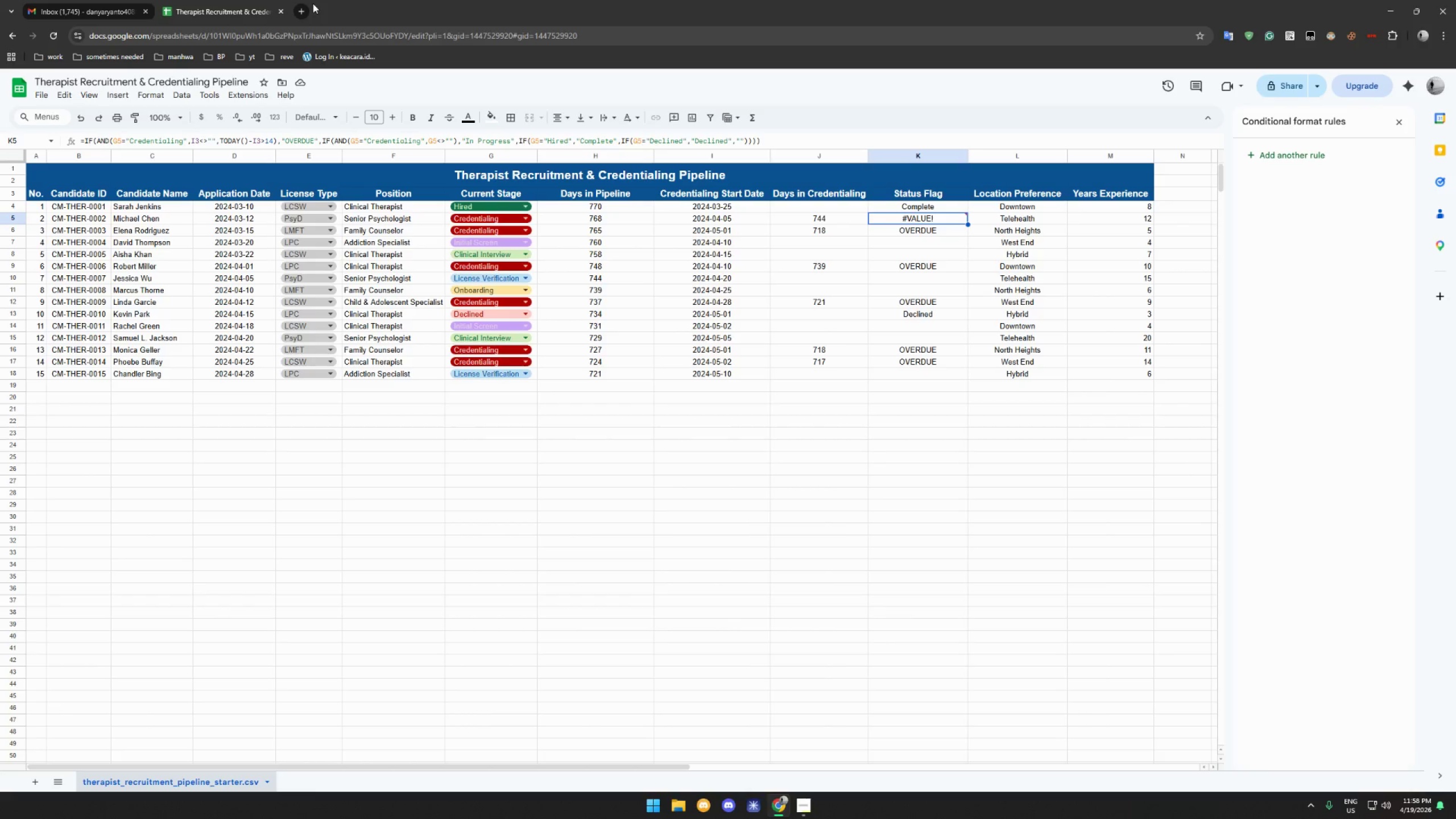 
key(Control+ControlLeft)
 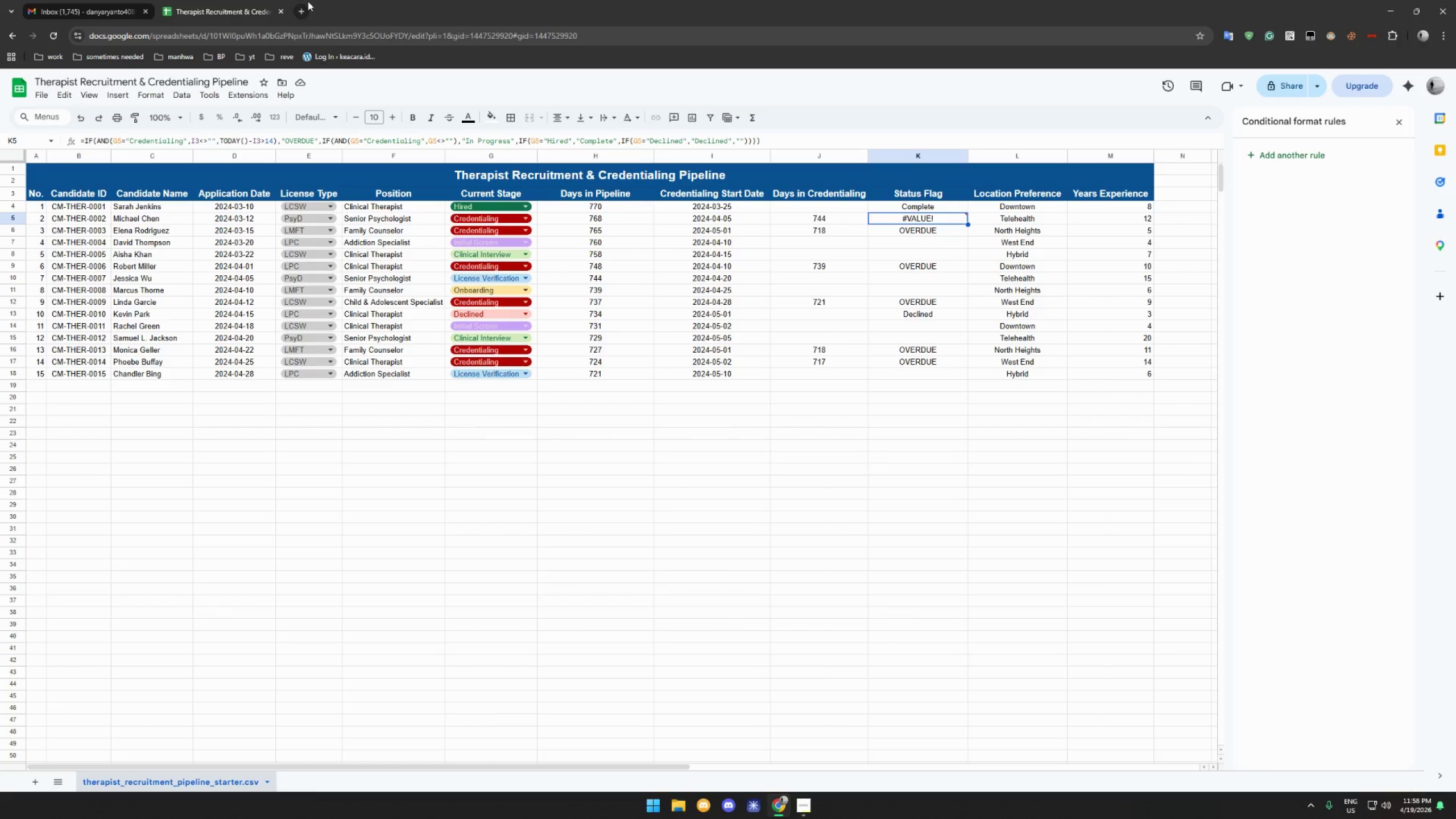 
left_click([307, 1])
 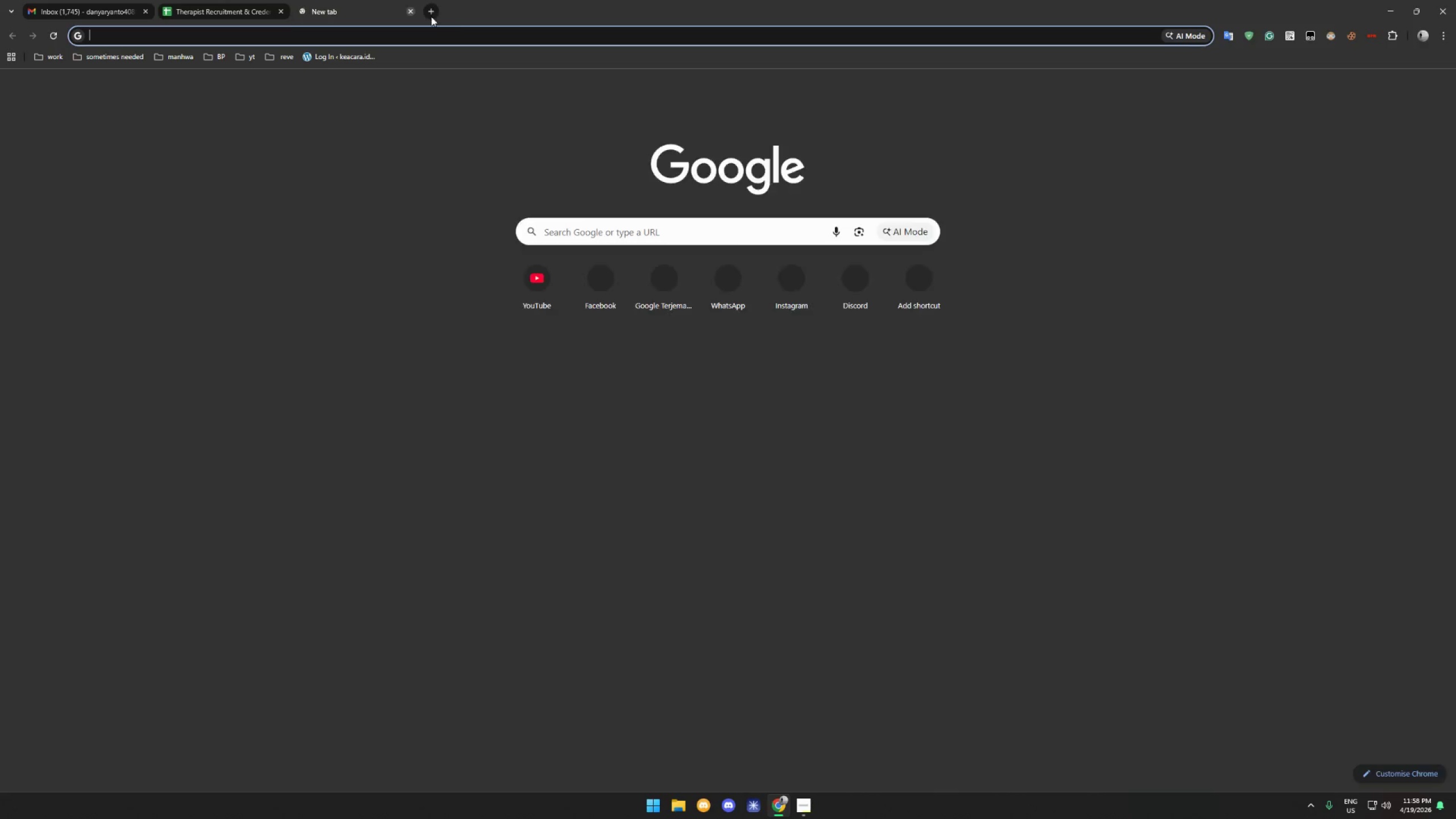 
key(Control+ControlLeft)
 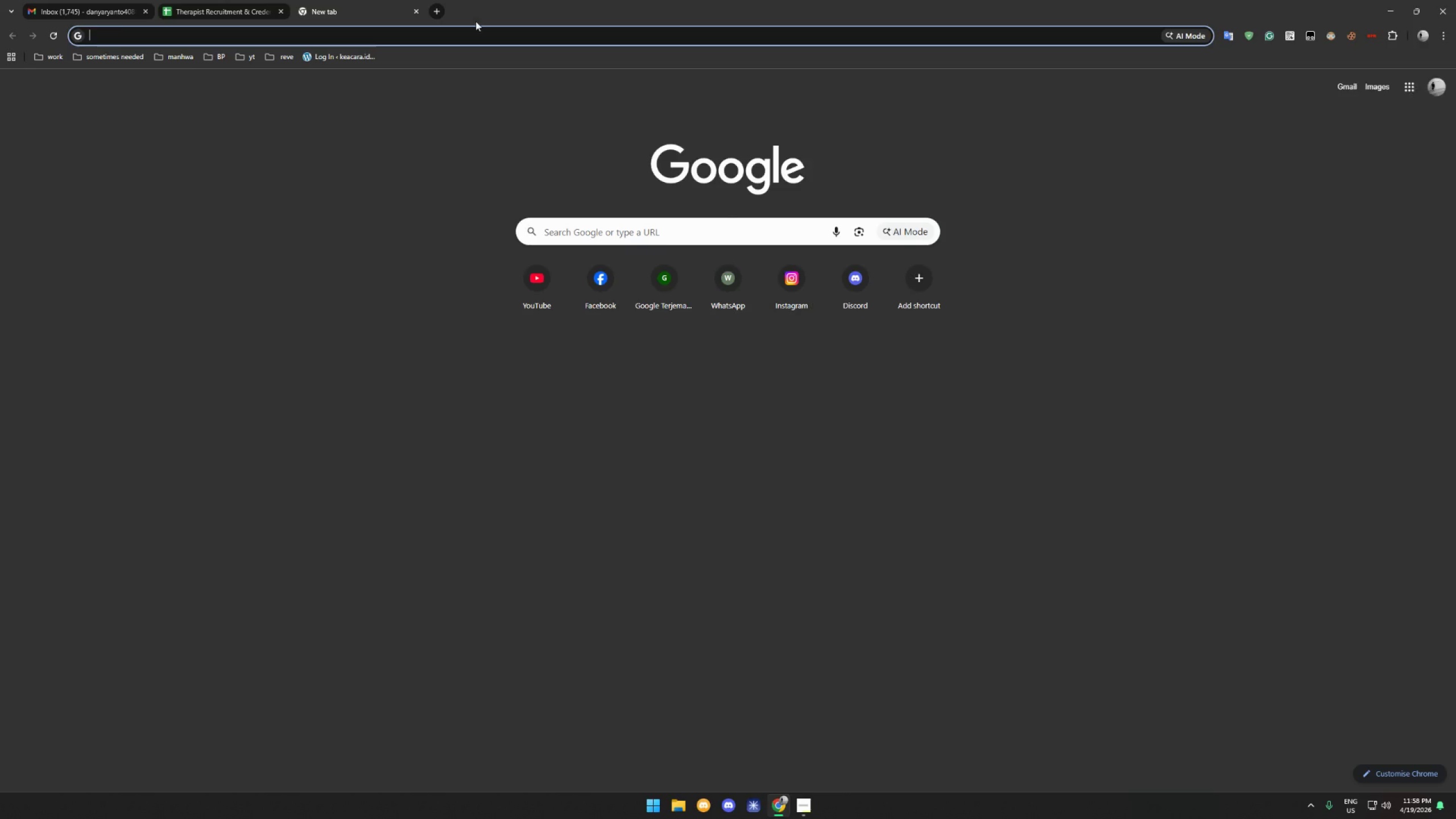 
key(Control+V)
 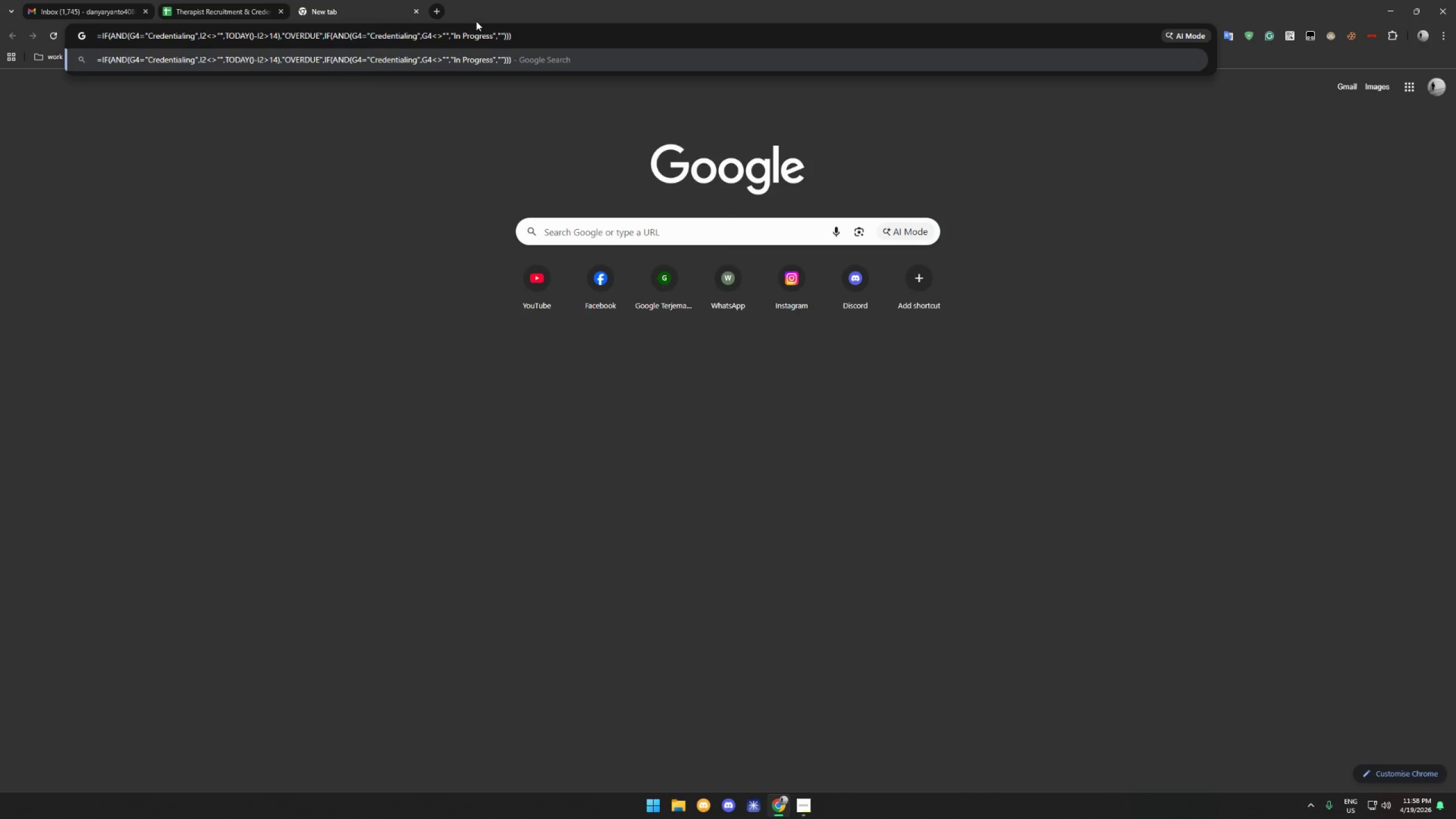 
hold_key(key=ControlLeft, duration=0.33)
 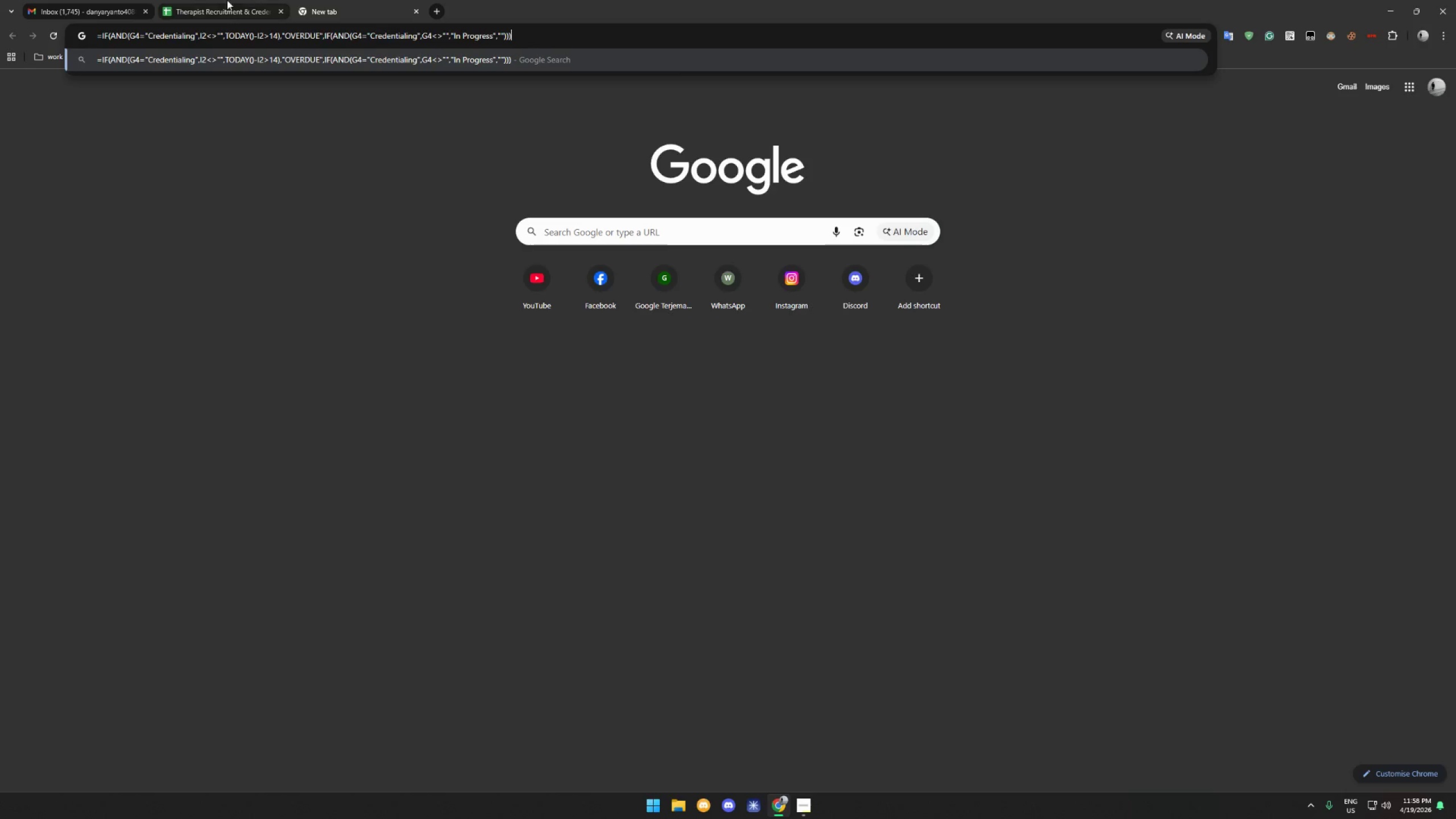 
left_click([222, 0])
 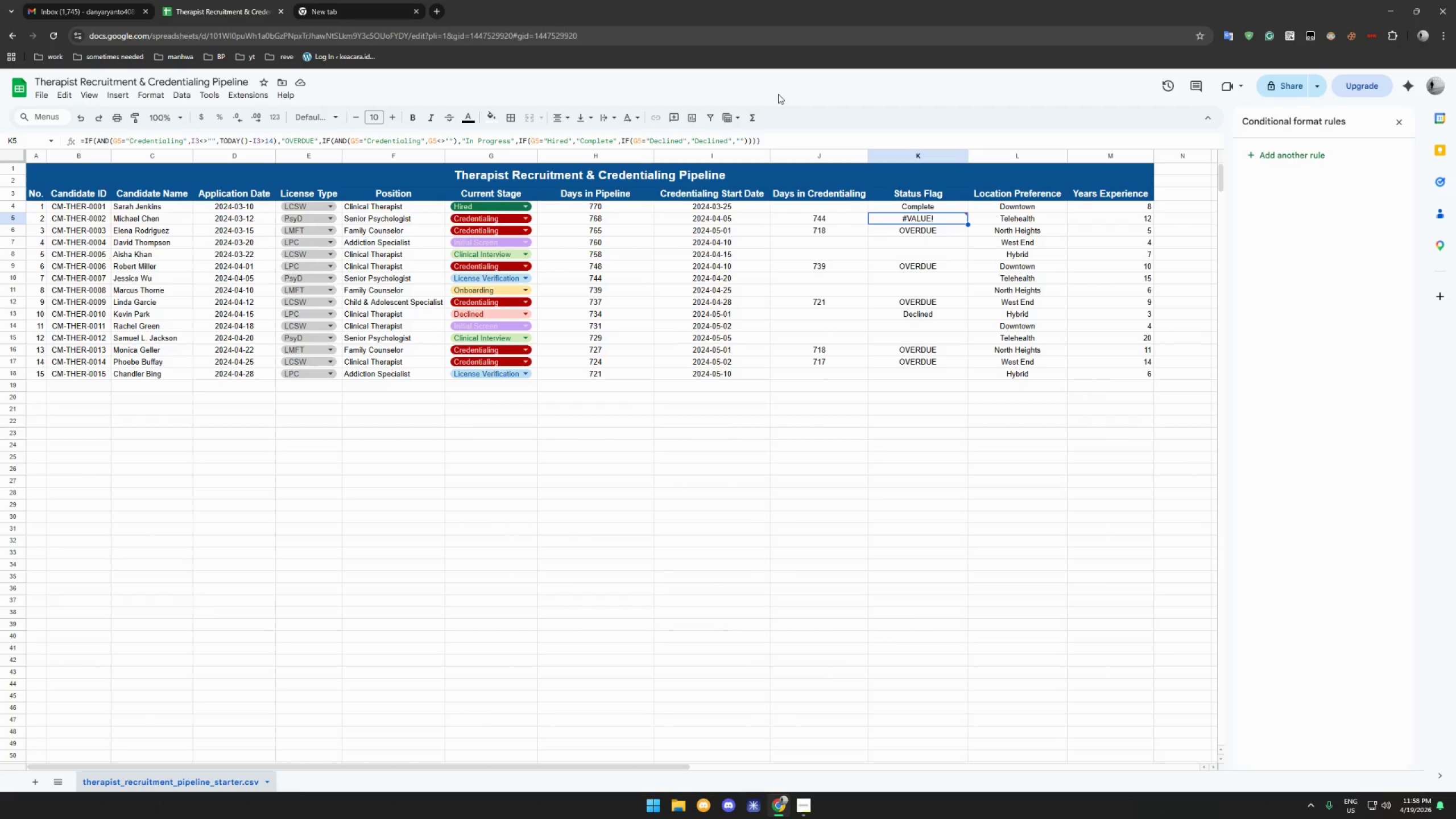 
key(Control+ControlLeft)
 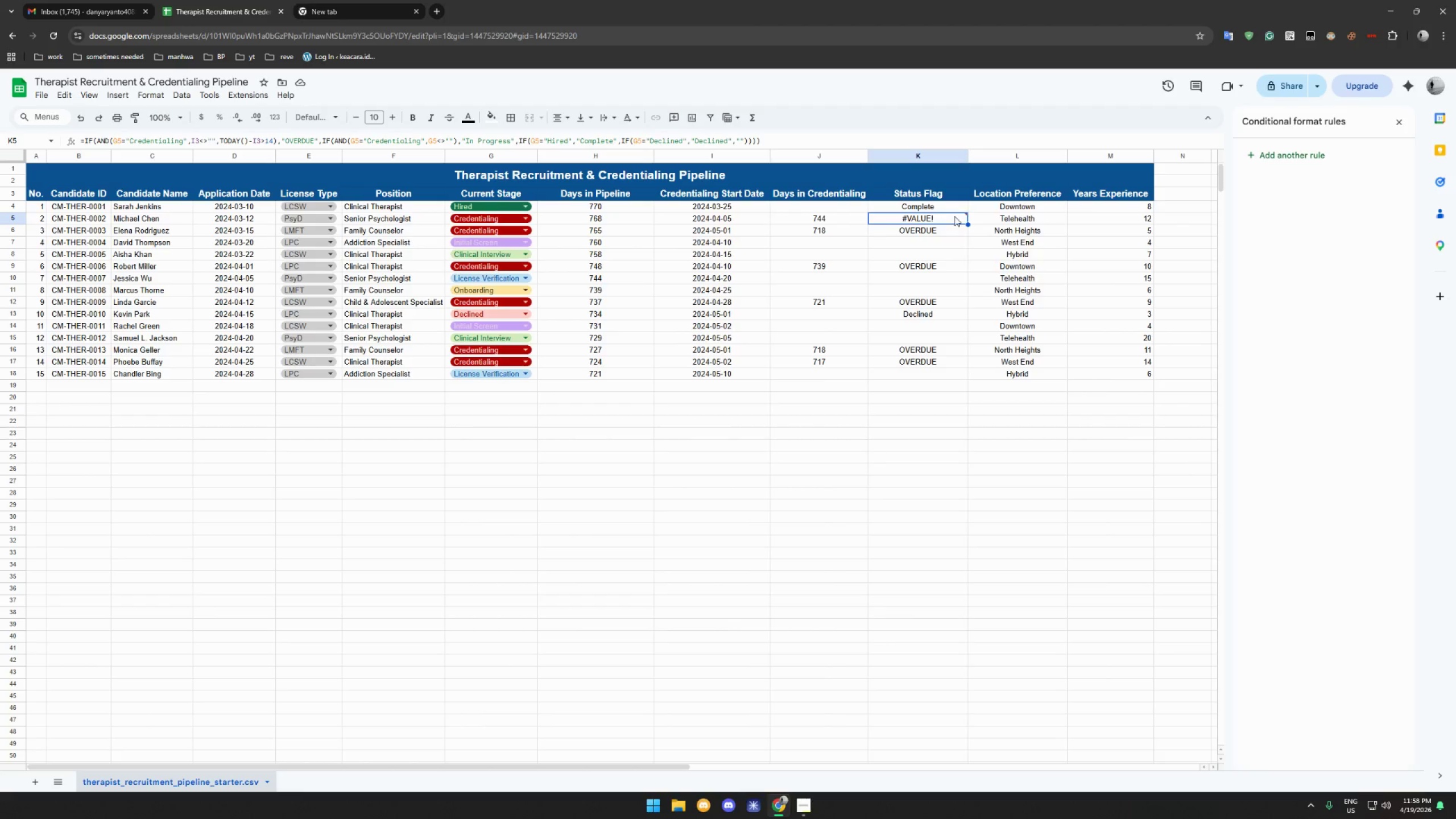 
left_click([954, 216])
 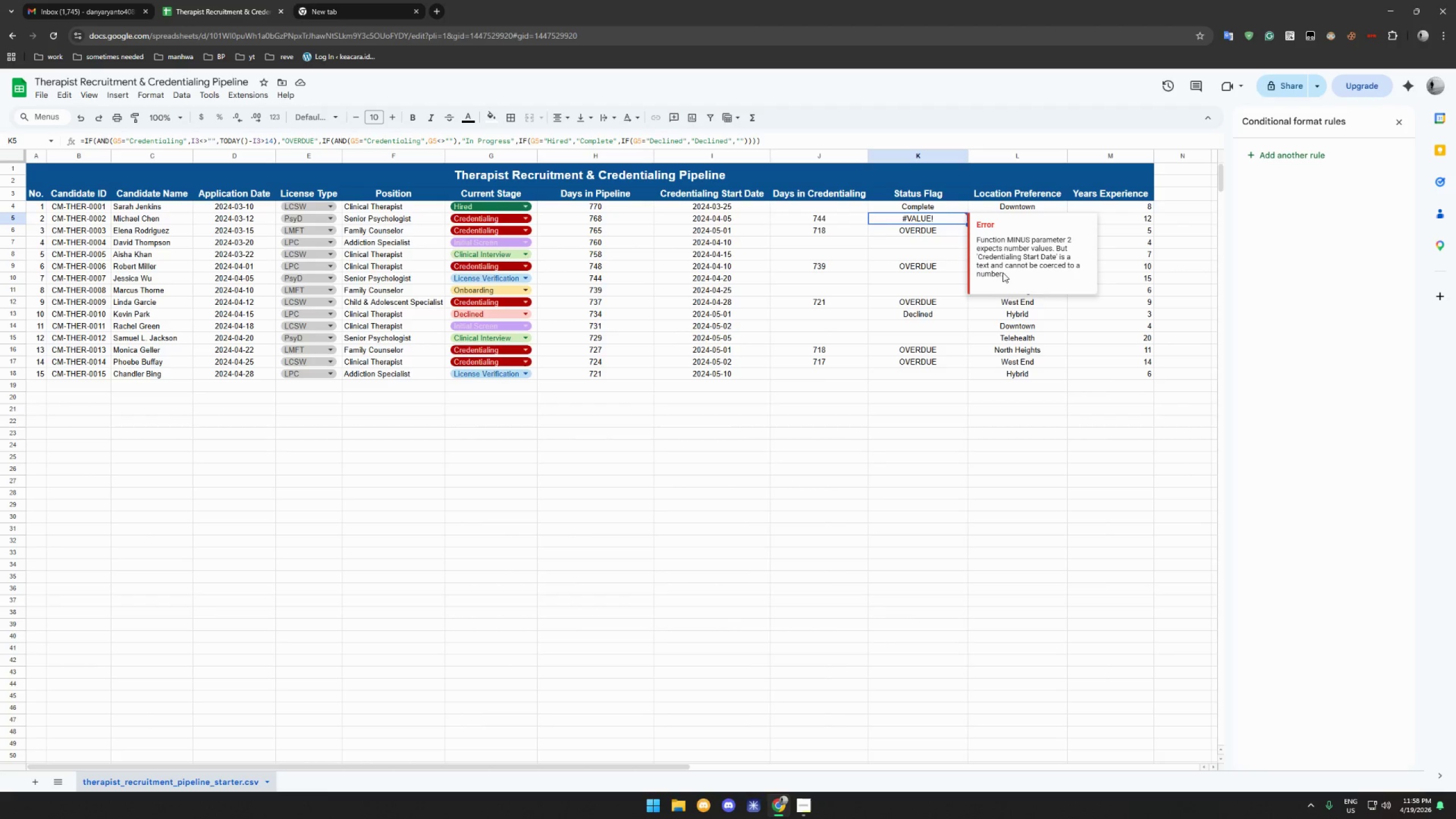 
left_click_drag(start_coordinate=[1002, 273], to_coordinate=[978, 239])
 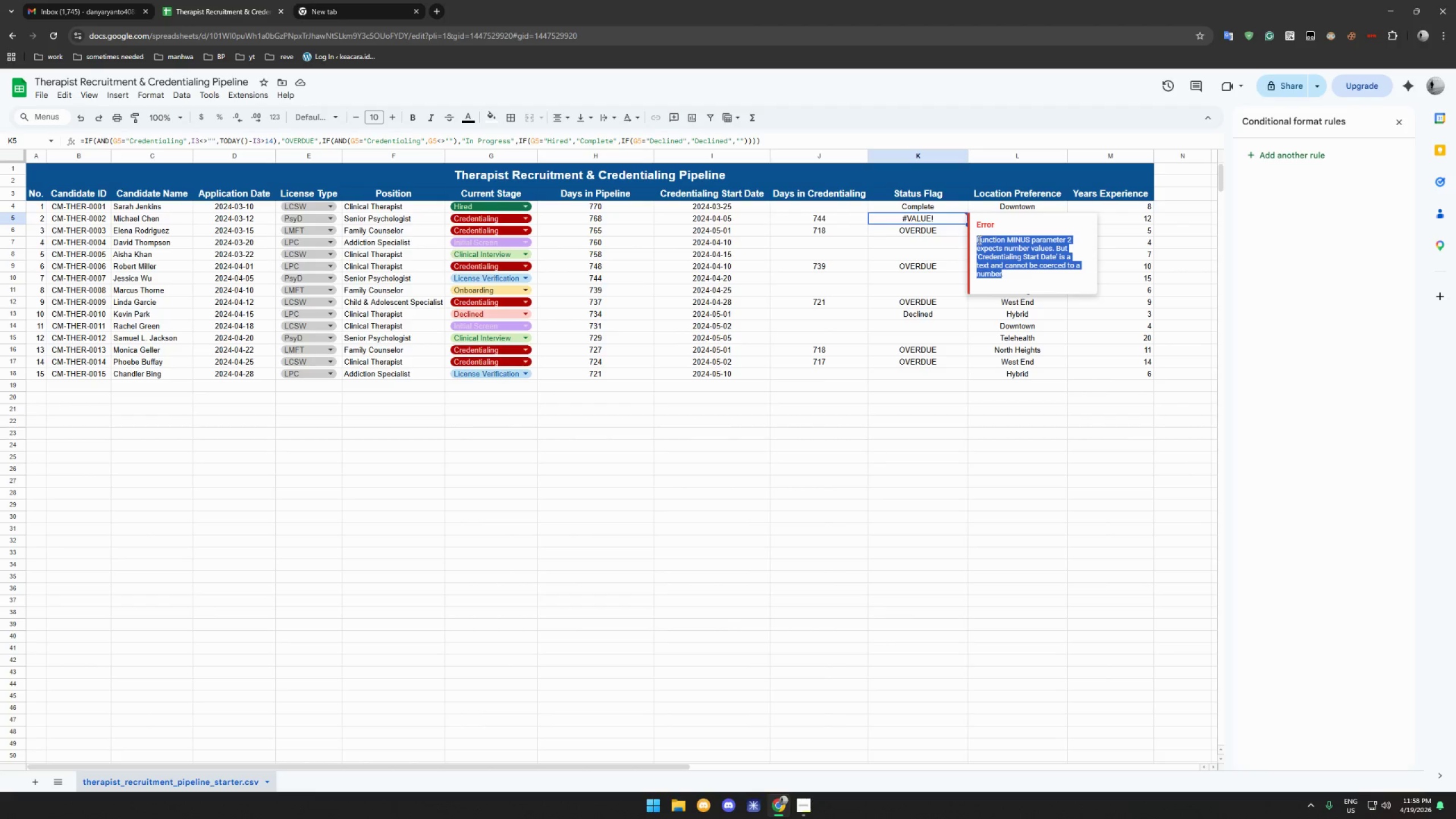 
key(Control+C)
 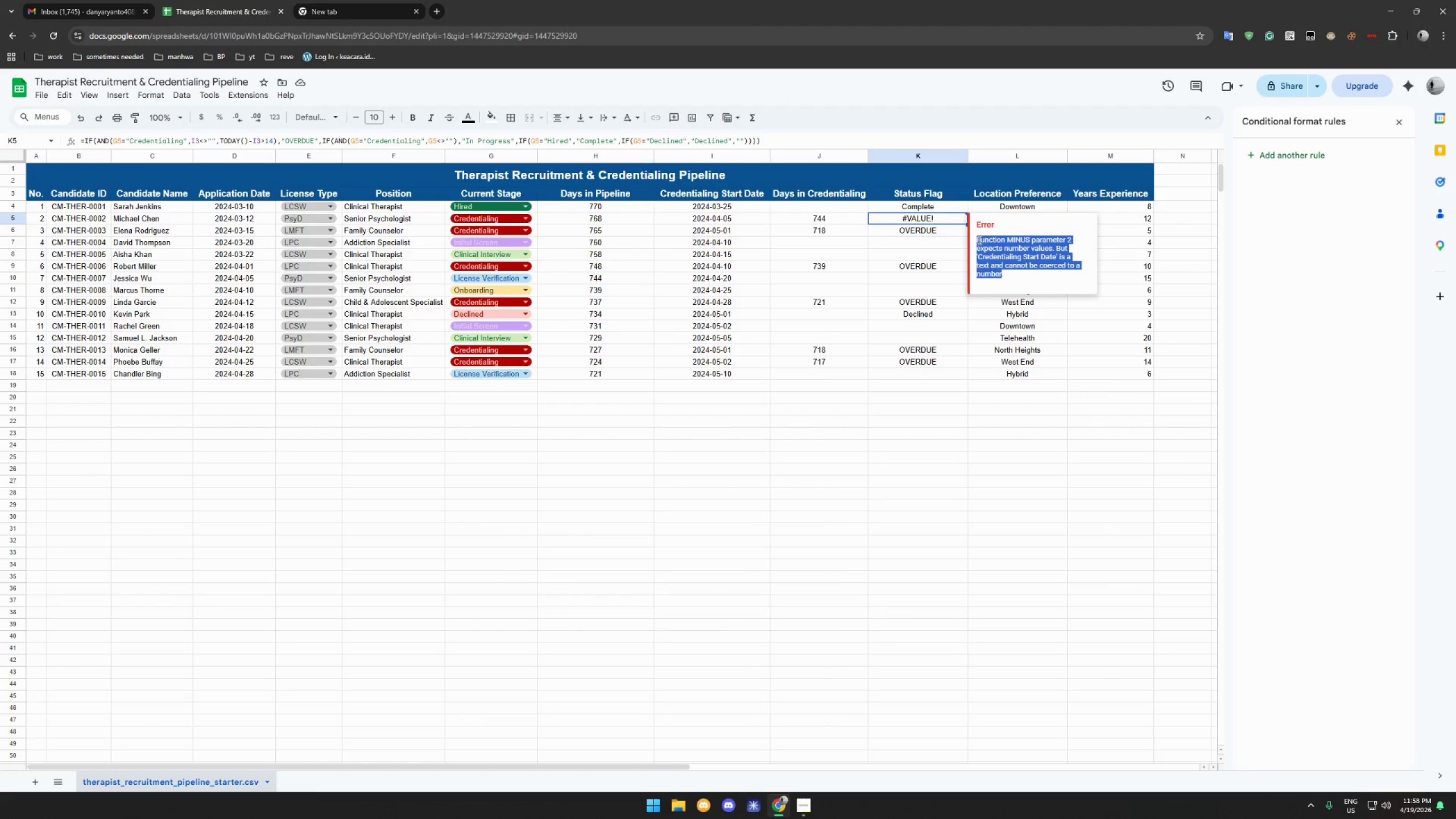 
key(Control+C)
 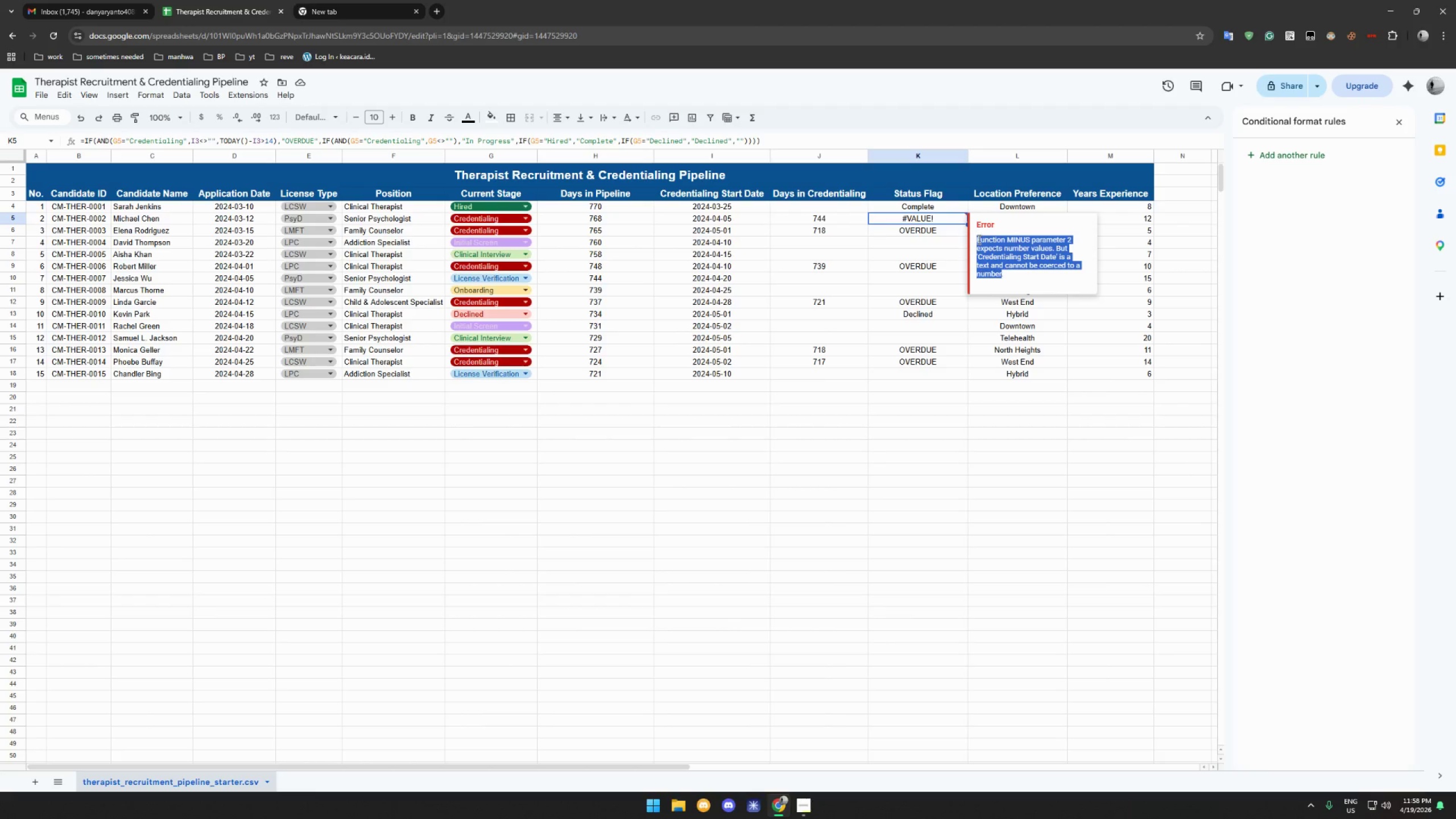 
key(Control+C)
 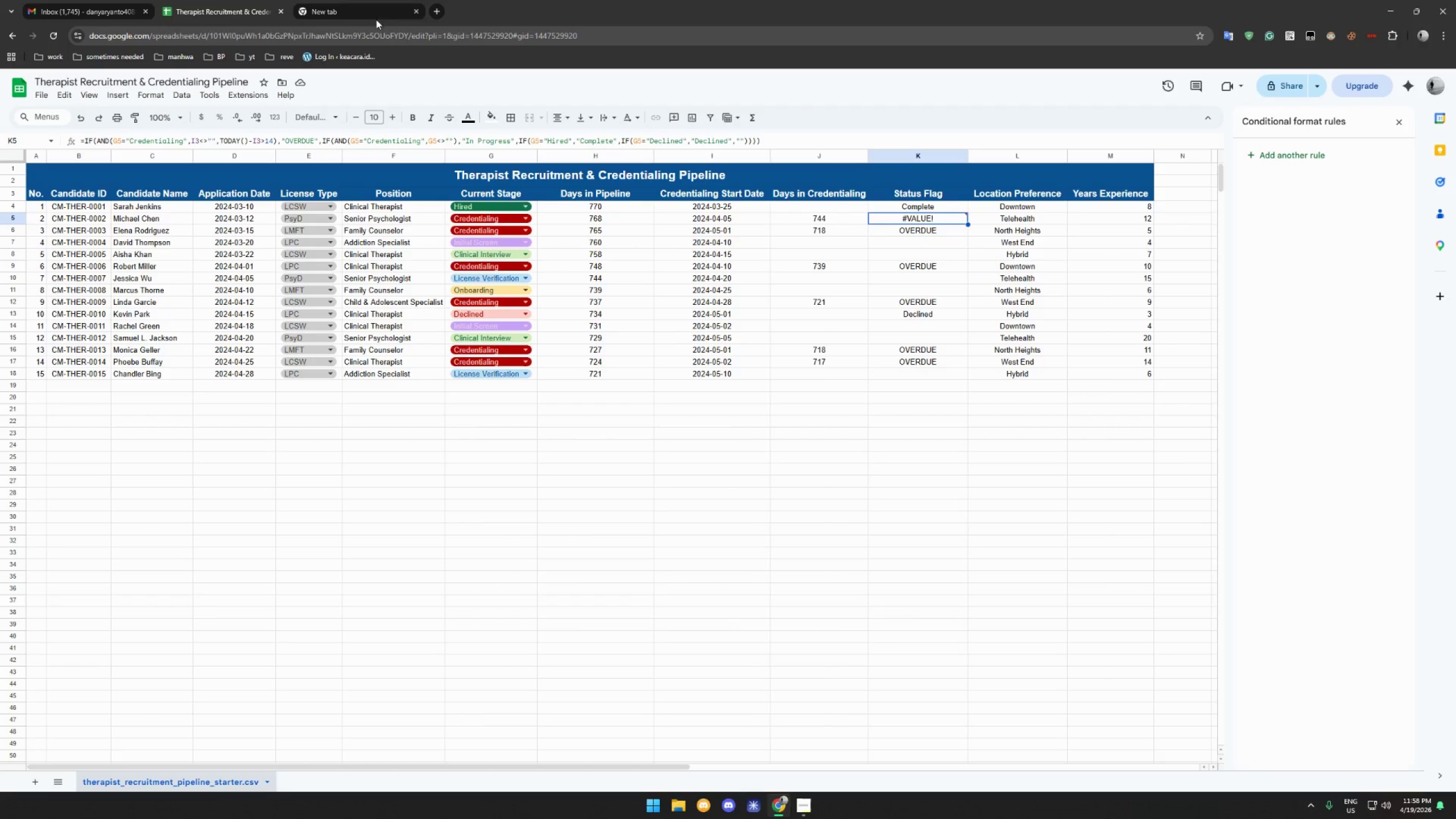 
left_click([442, 14])
 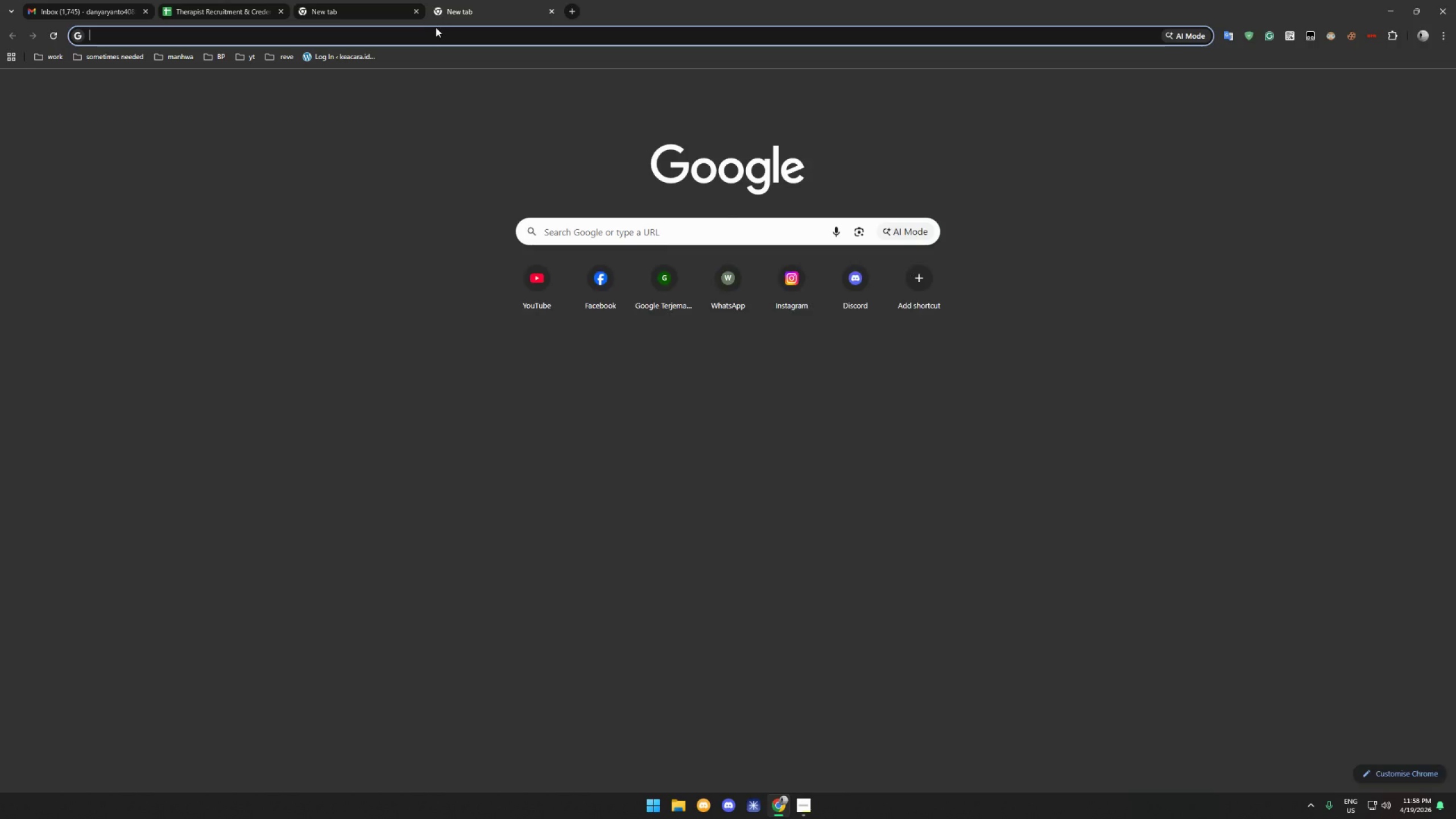 
key(Control+V)